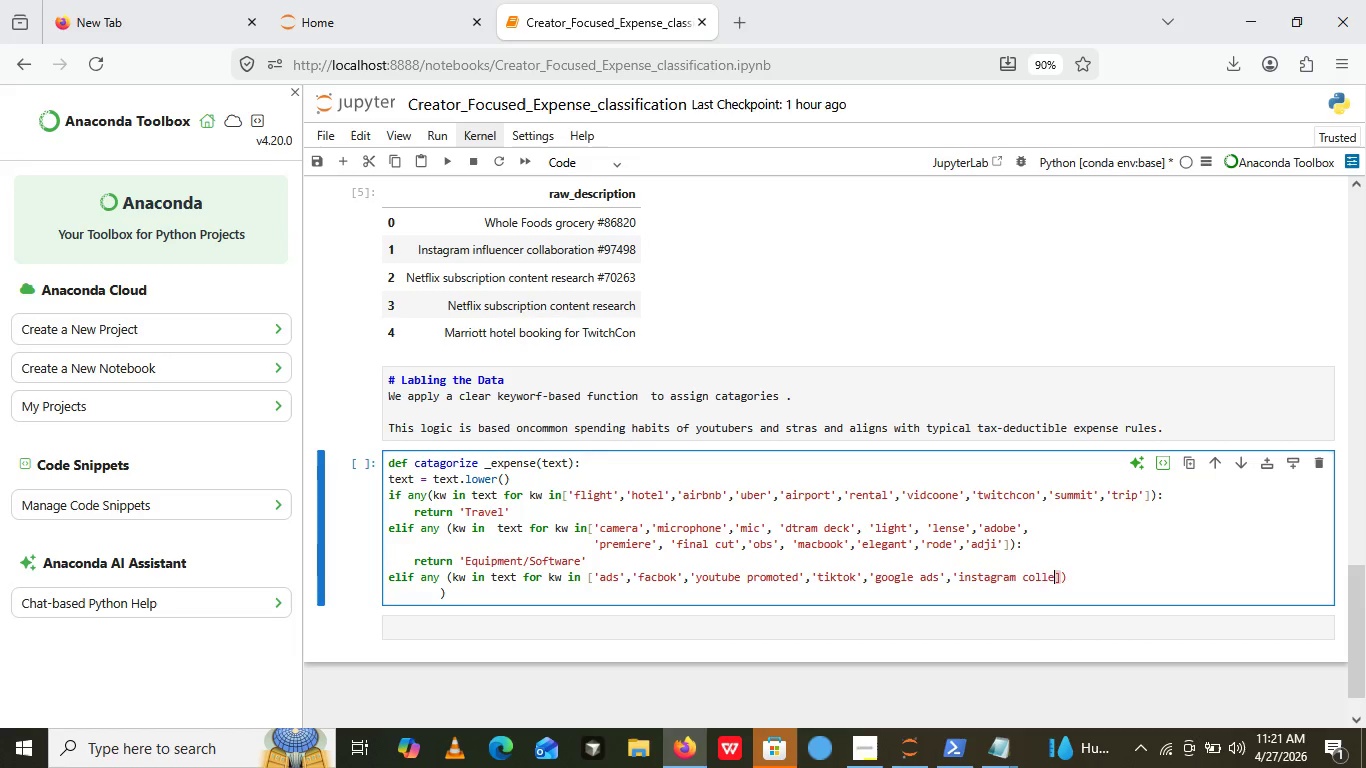 
key(Backspace)
 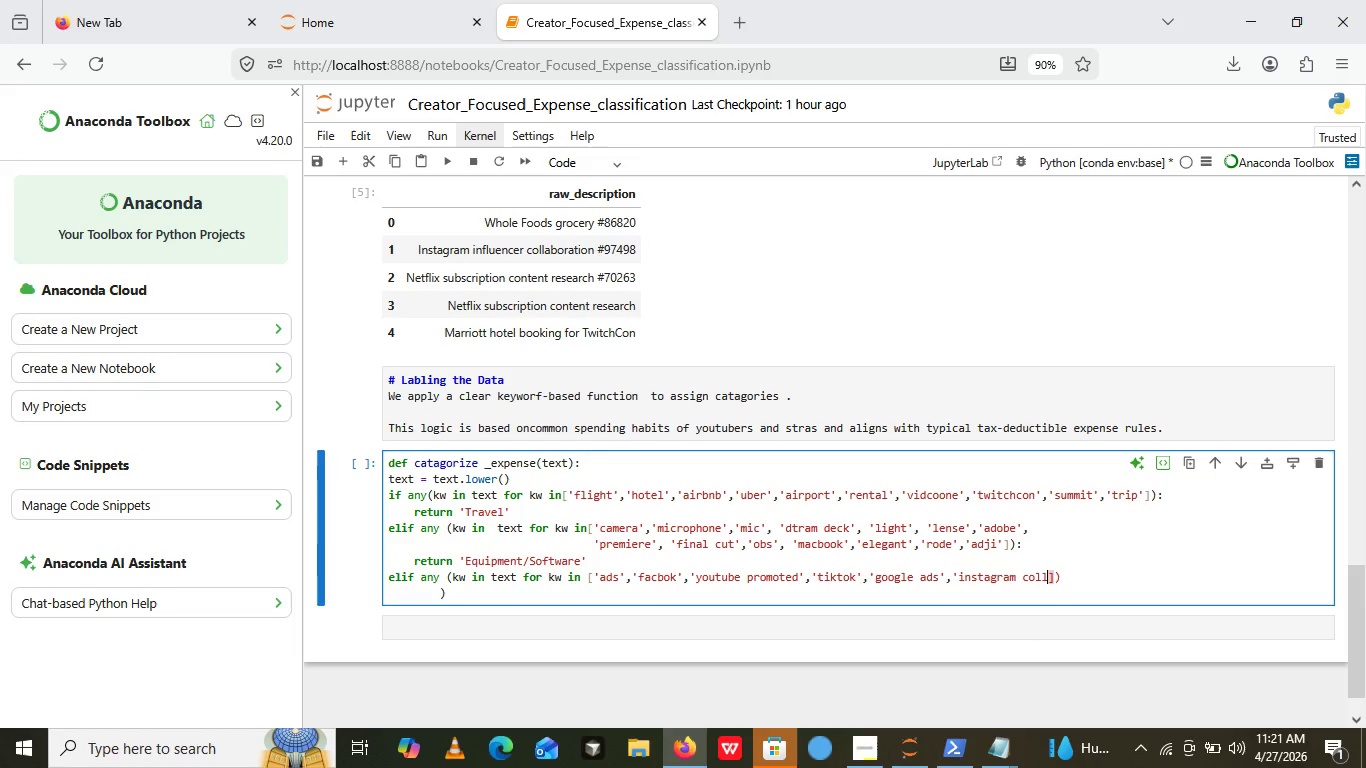 
key(Backspace)
 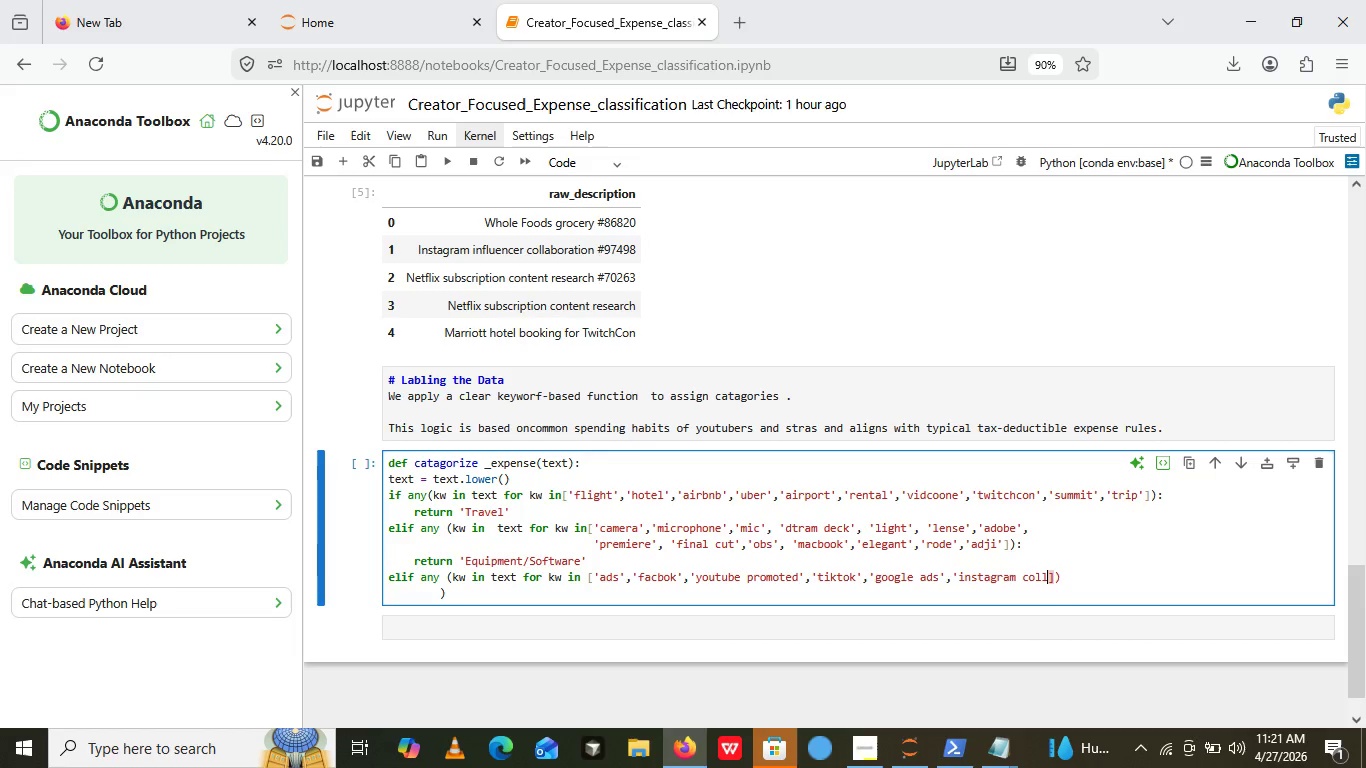 
key(Backspace)
 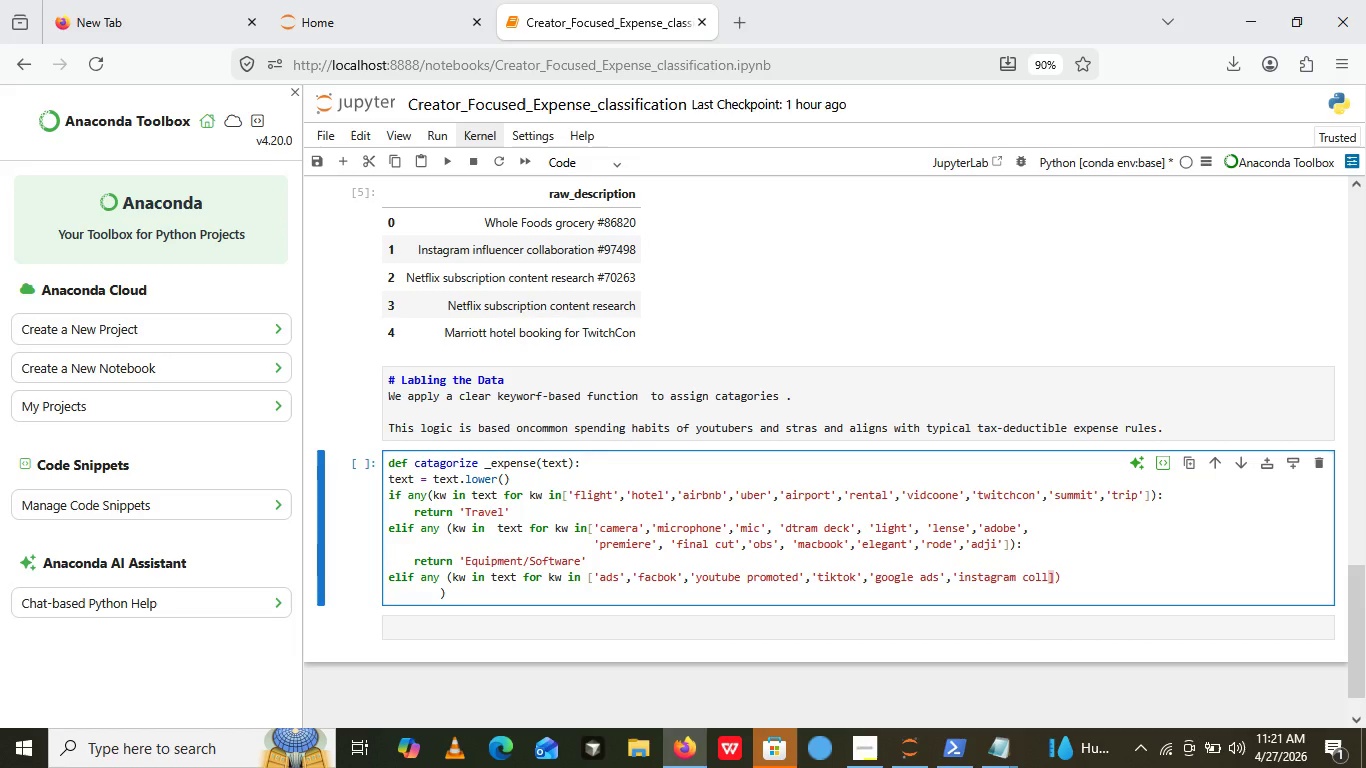 
key(Backspace)
 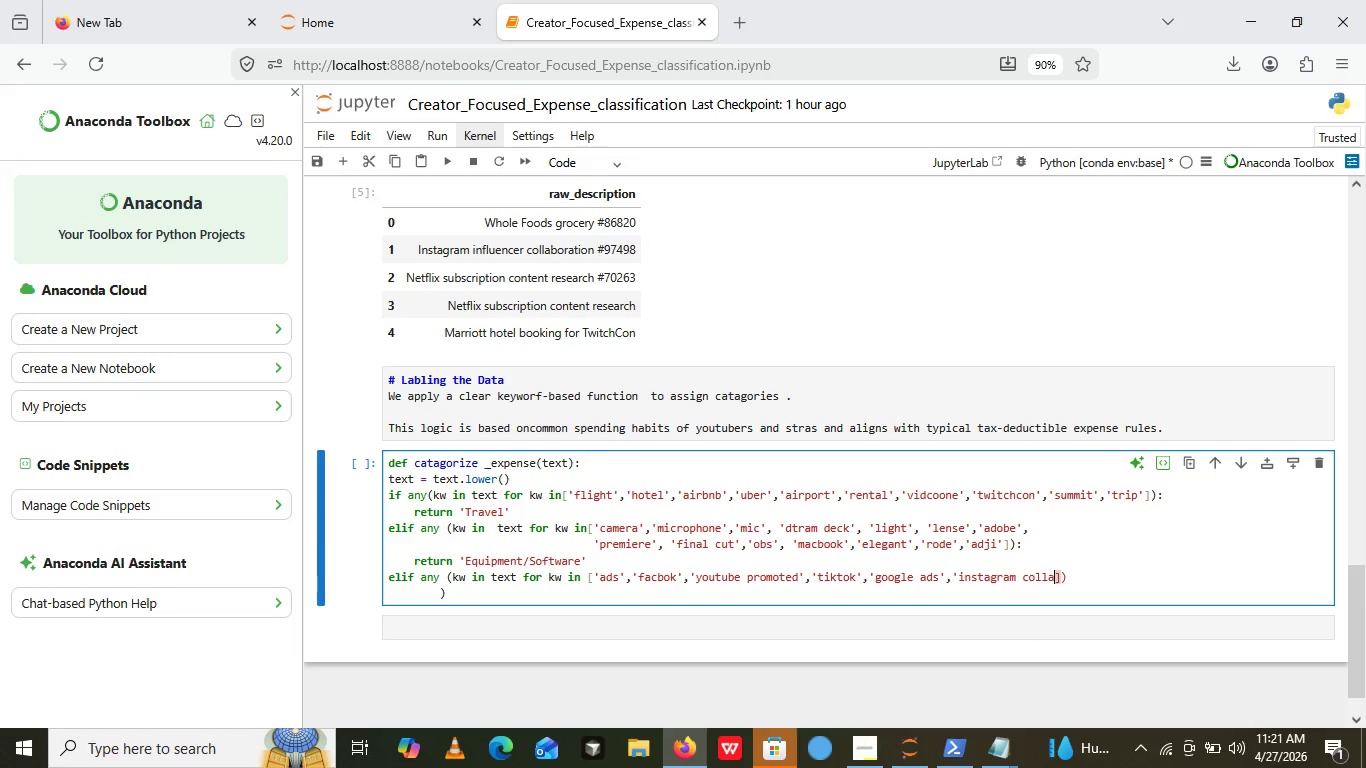 
key(A)
 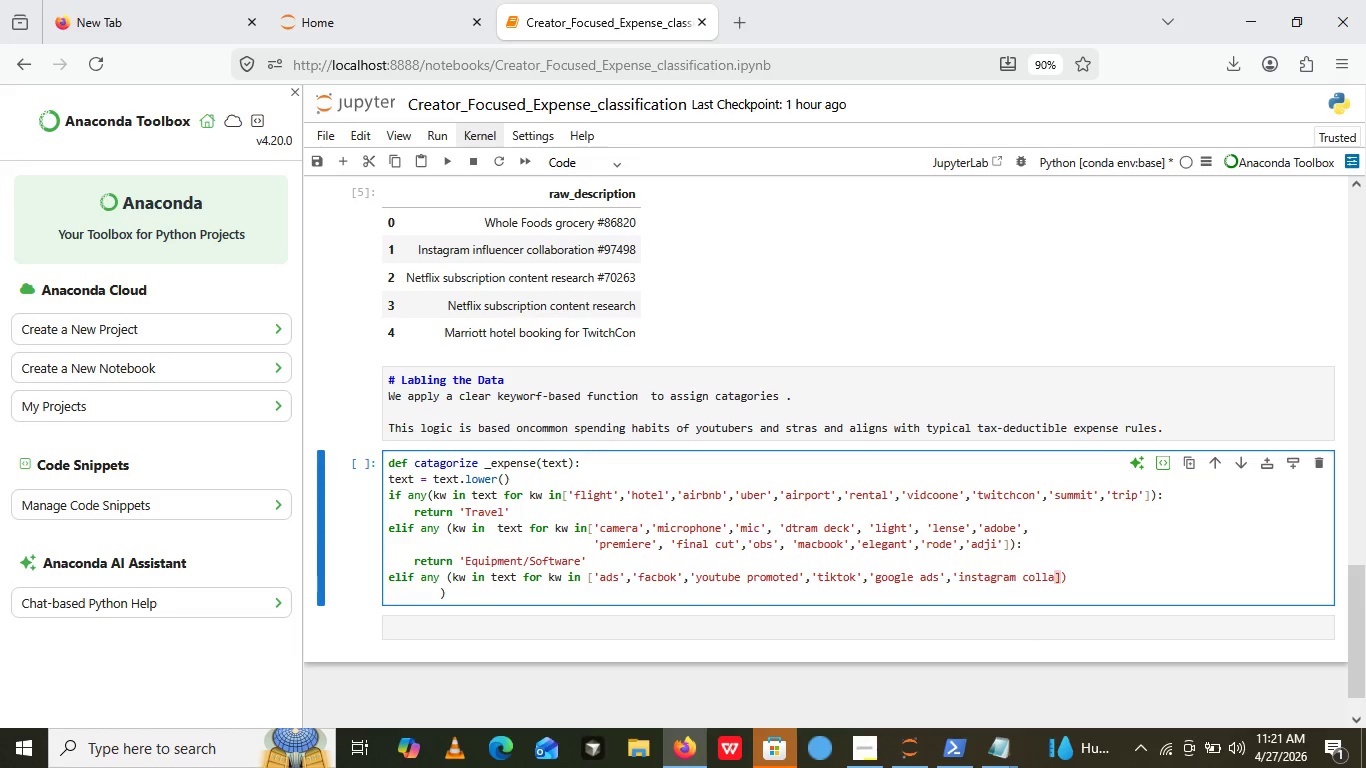 
key(B)
 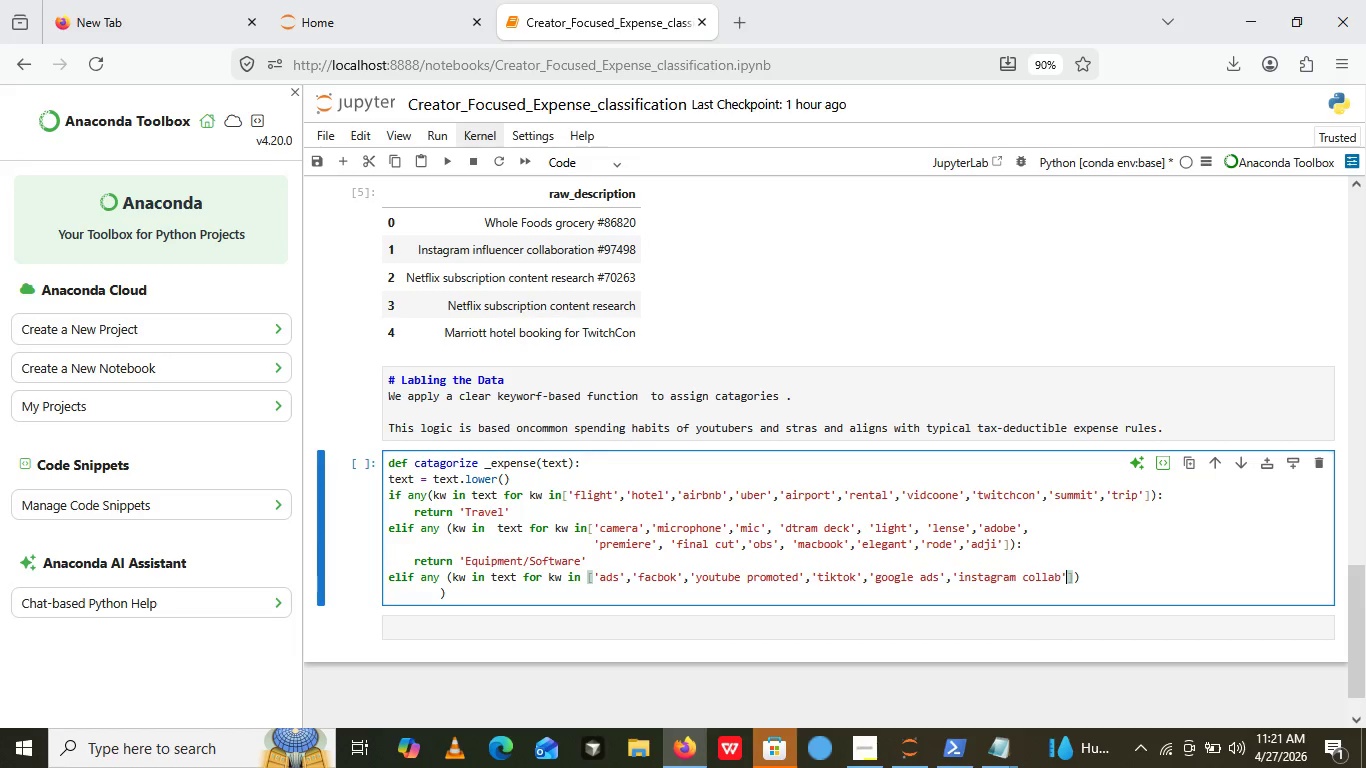 
key(Quote)
 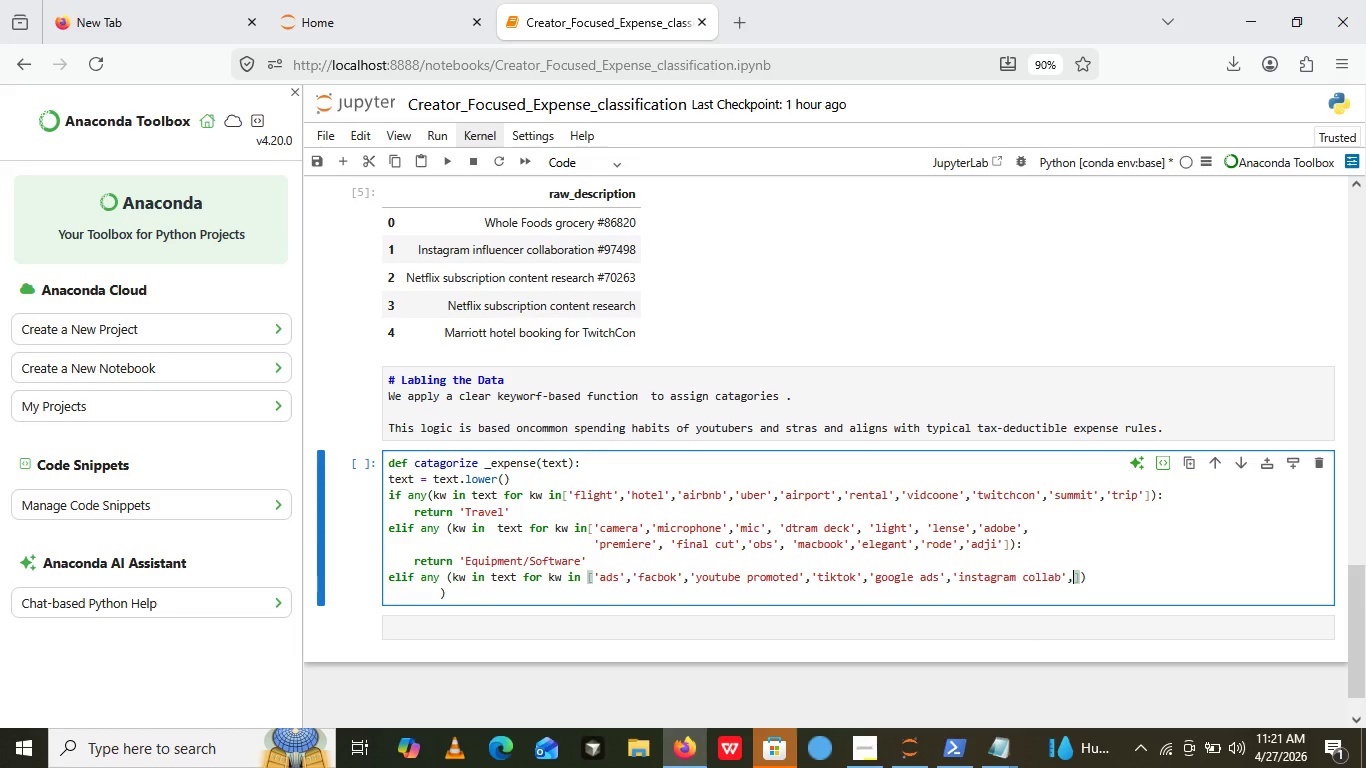 
key(Comma)
 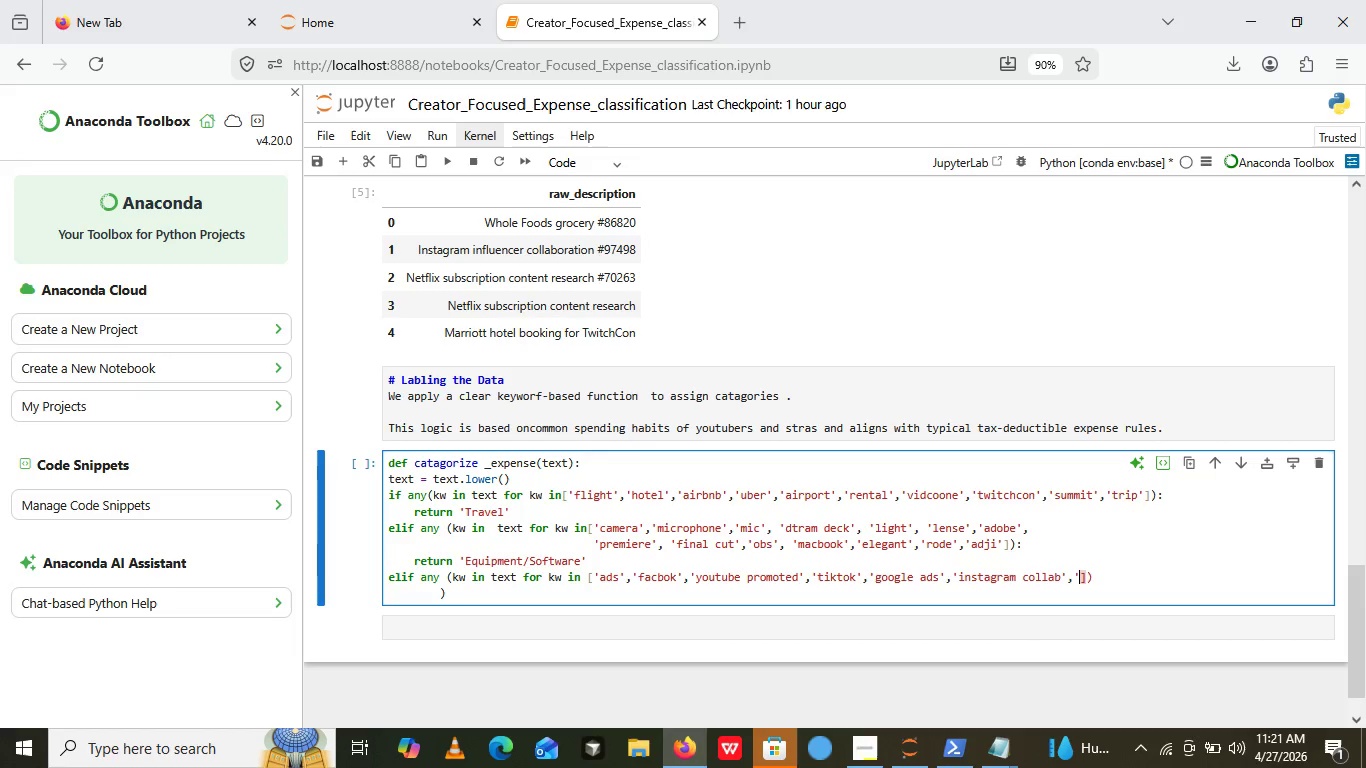 
key(Quote)
 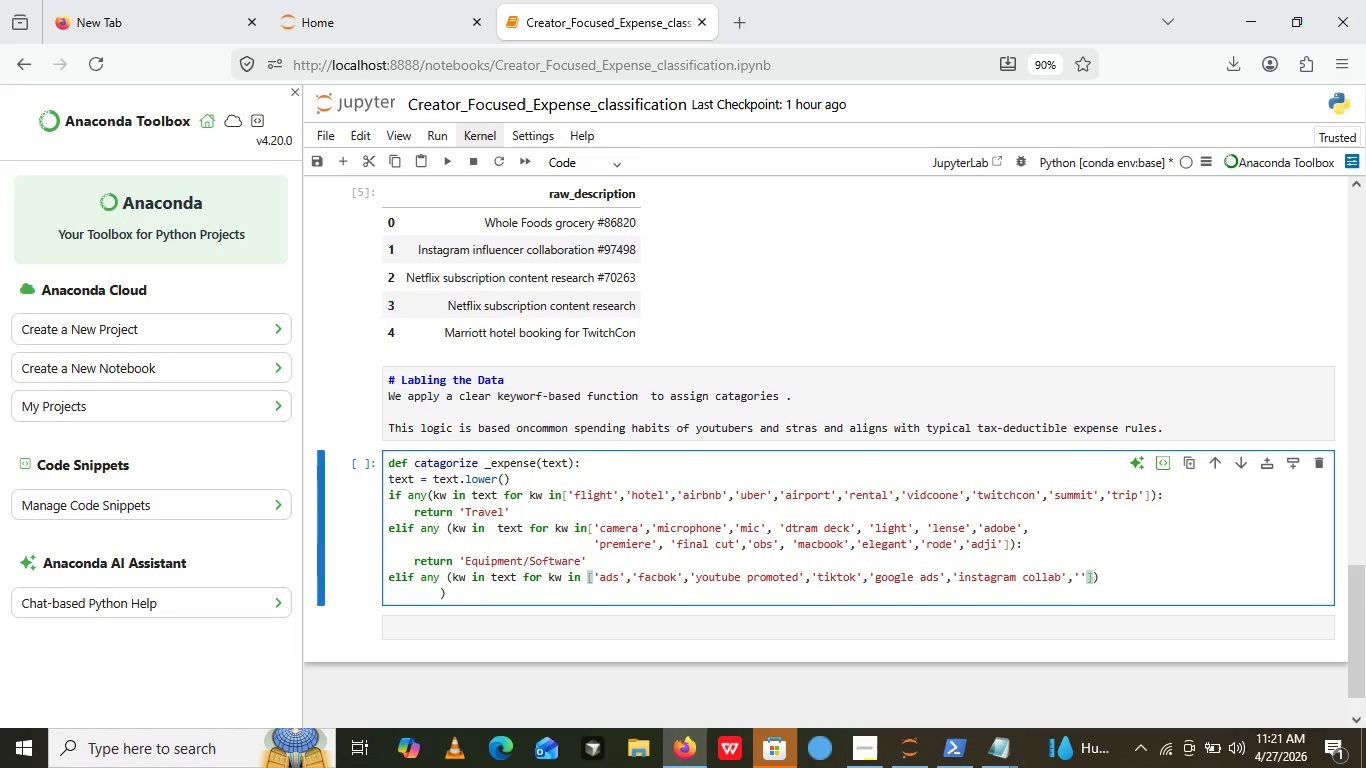 
key(Quote)
 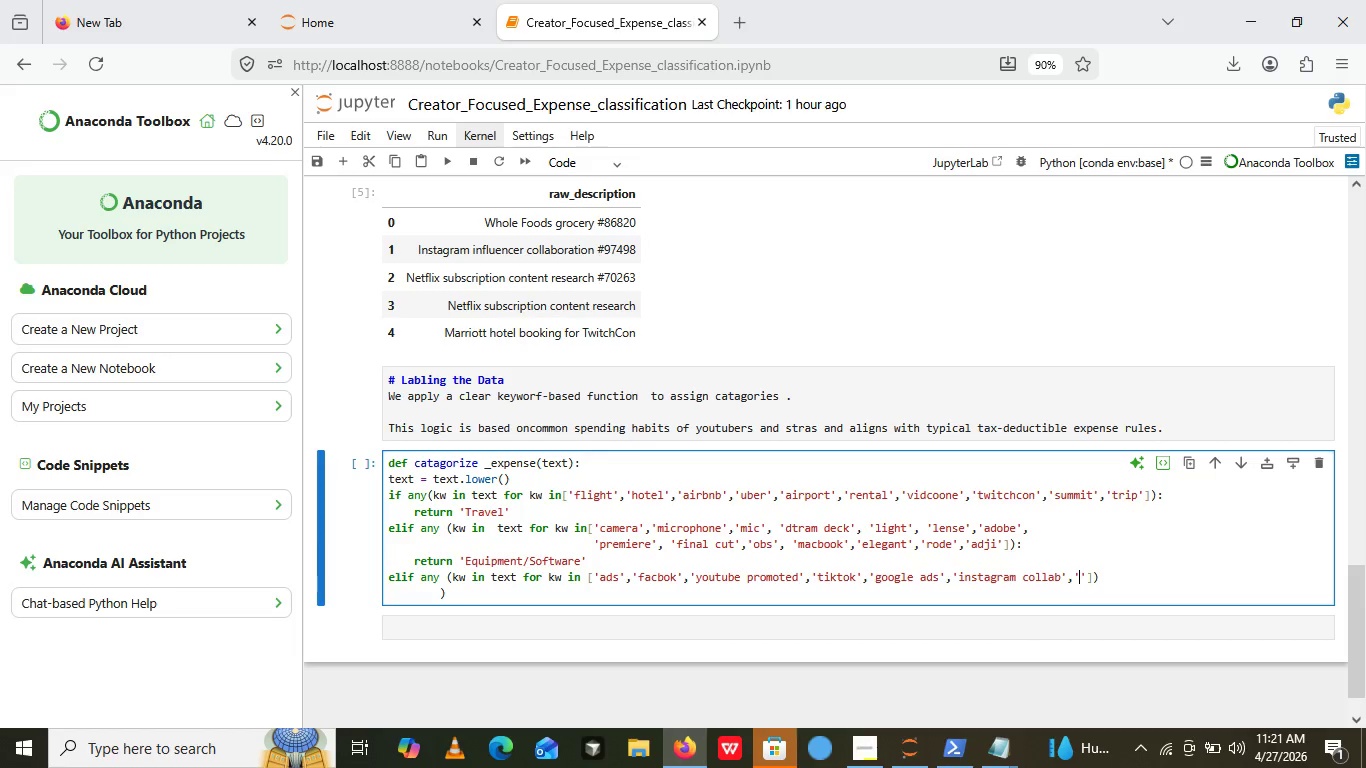 
key(ArrowLeft)
 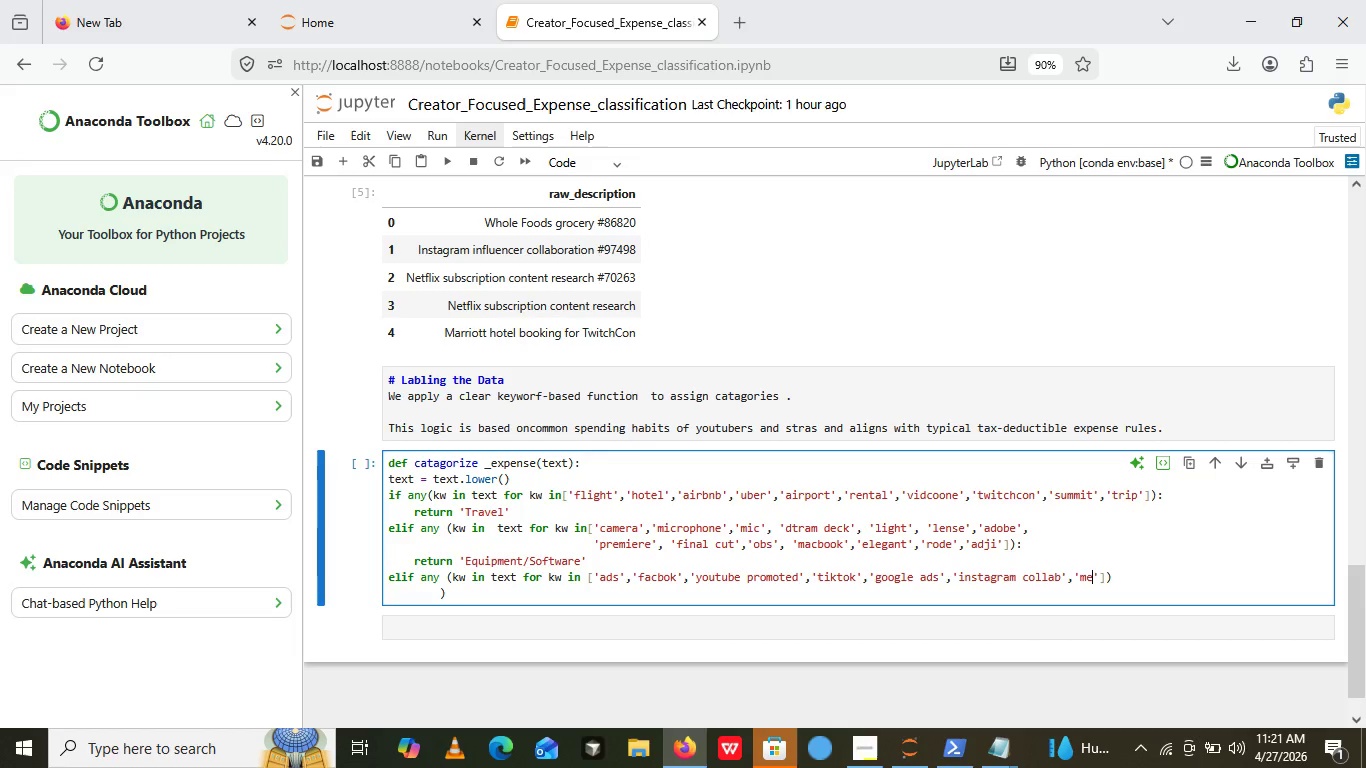 
type(meta ads)
 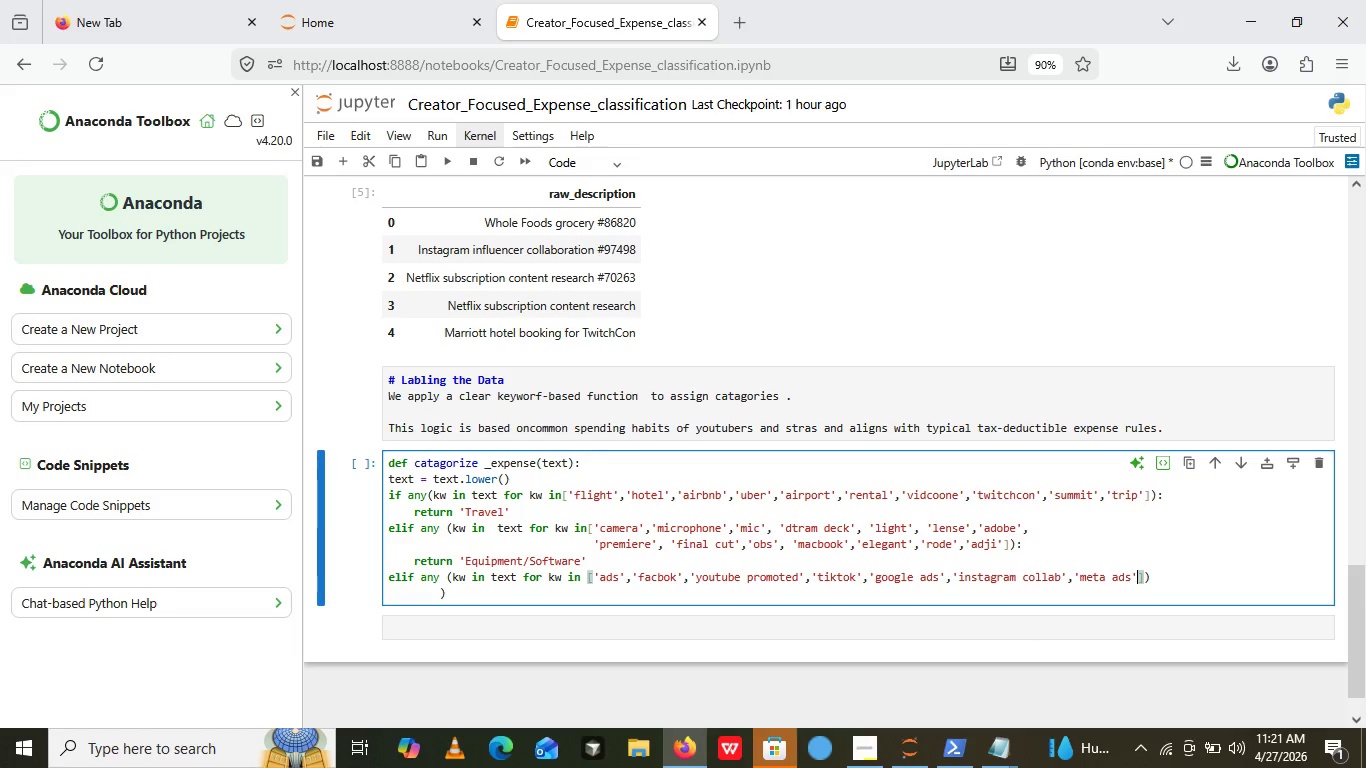 
key(ArrowRight)
 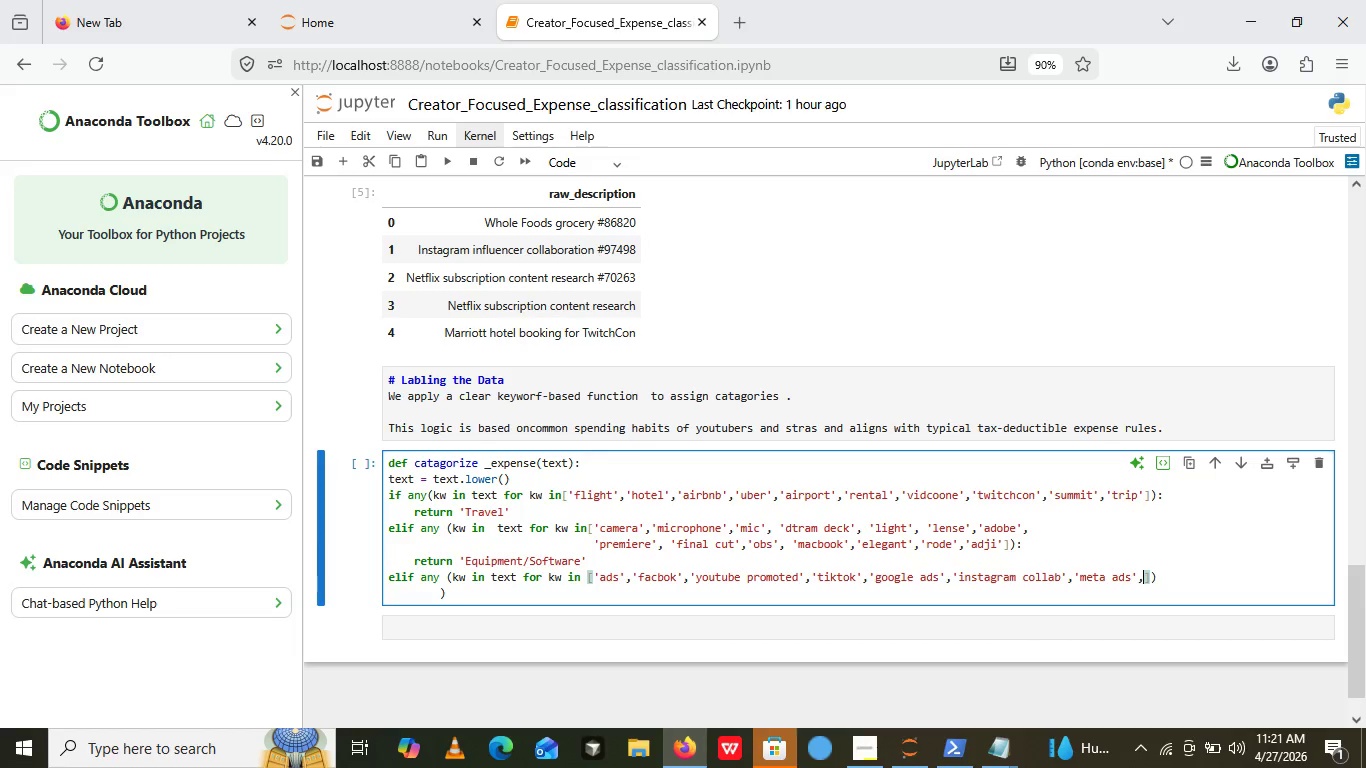 
key(Comma)
 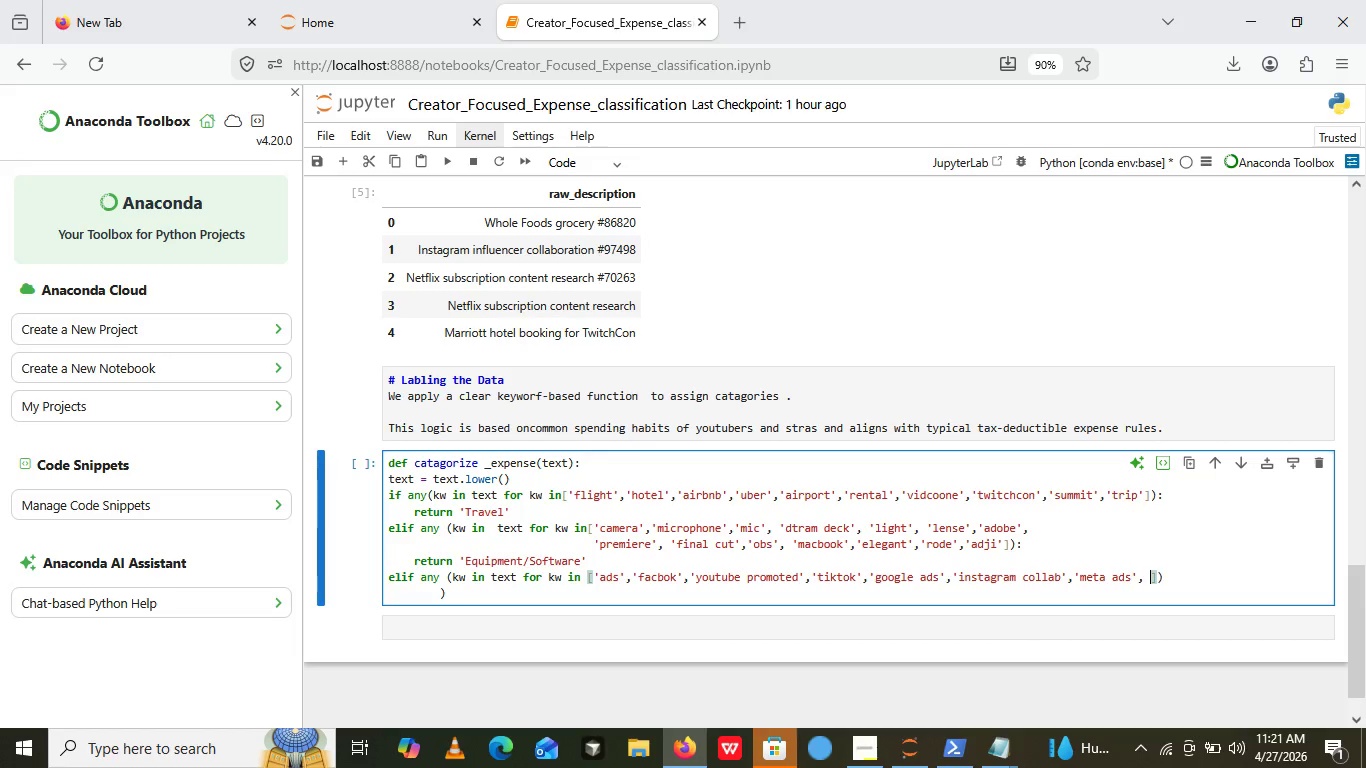 
key(Space)
 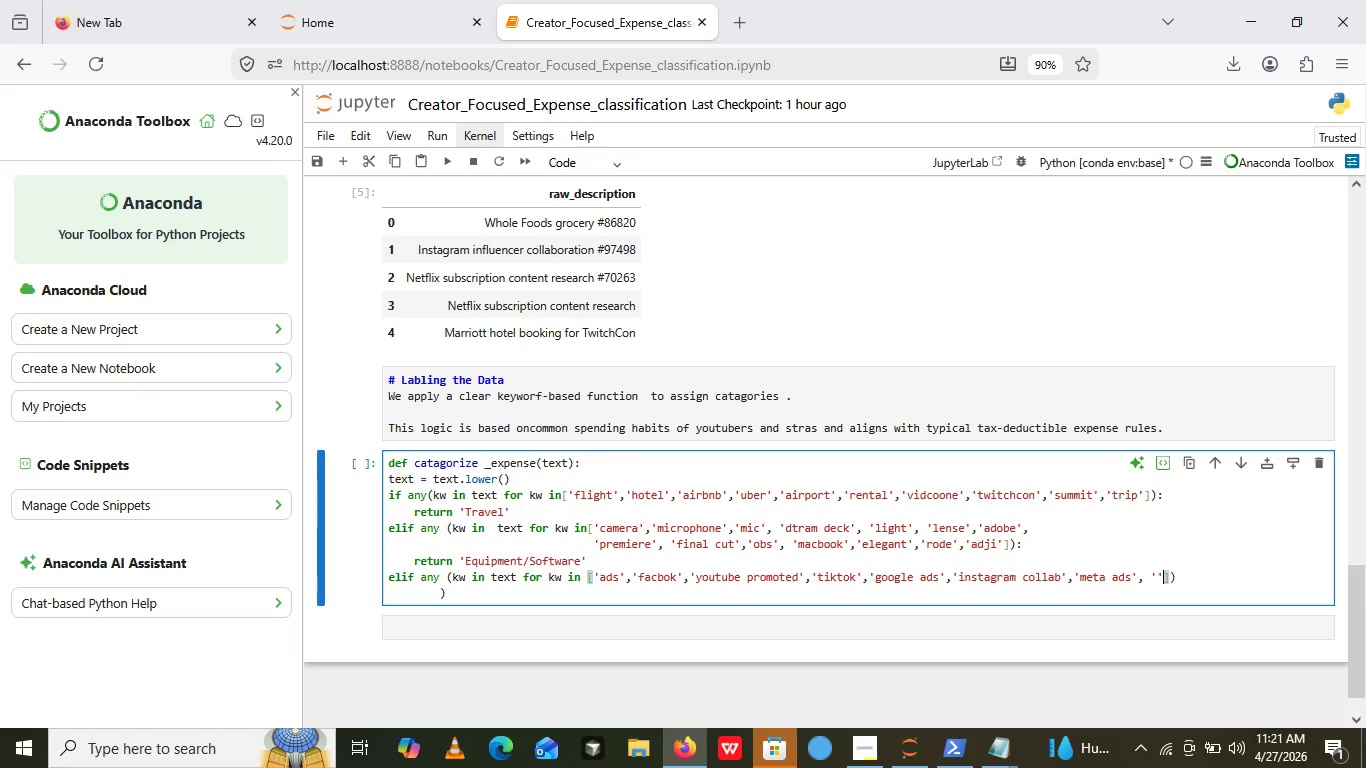 
key(Quote)
 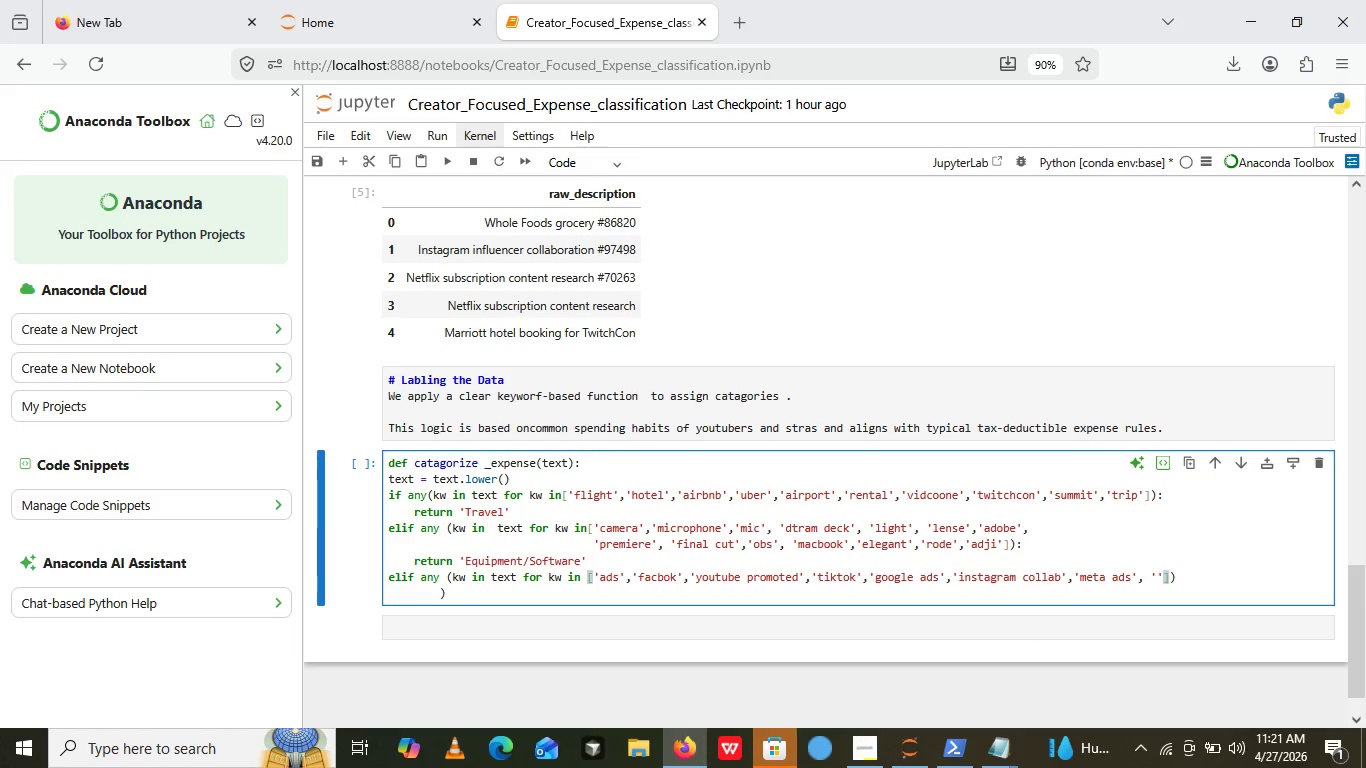 
key(Quote)
 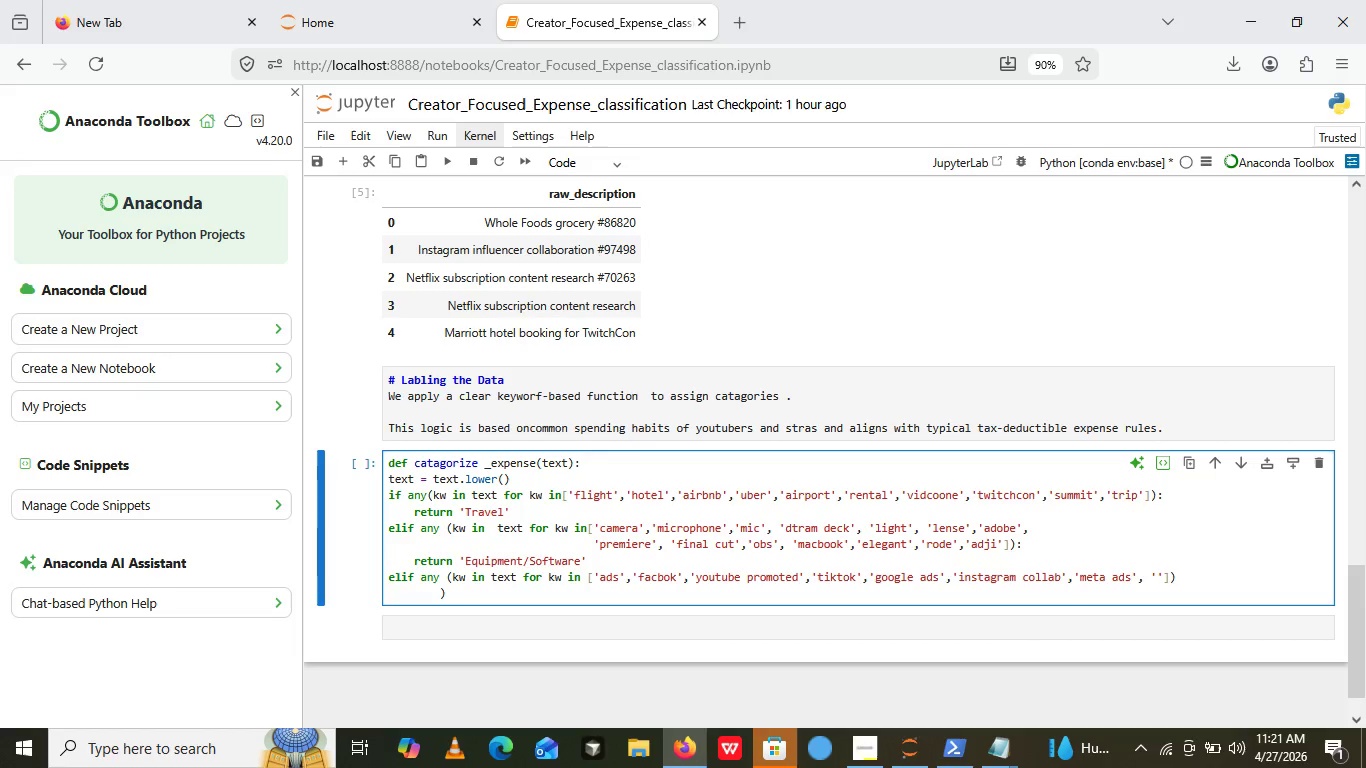 
key(ArrowLeft)
 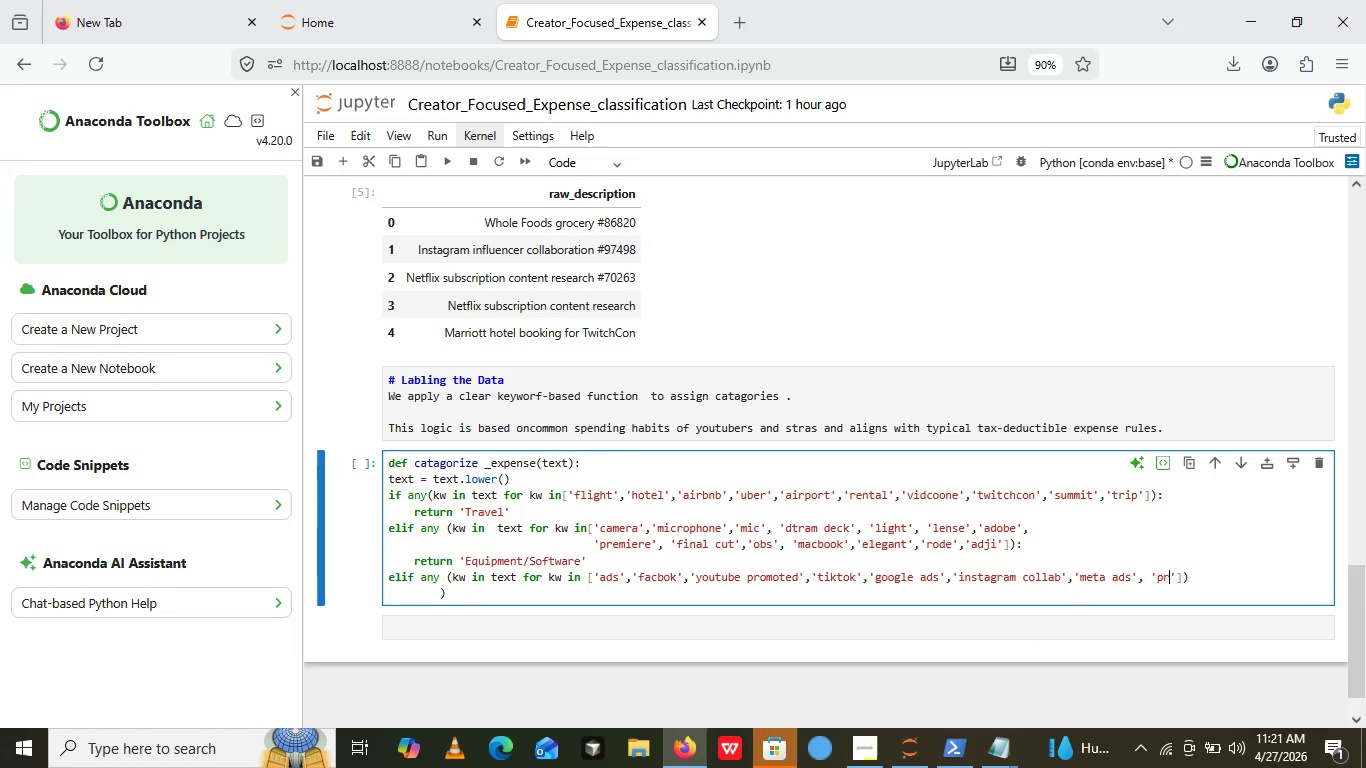 
type(promotion)
 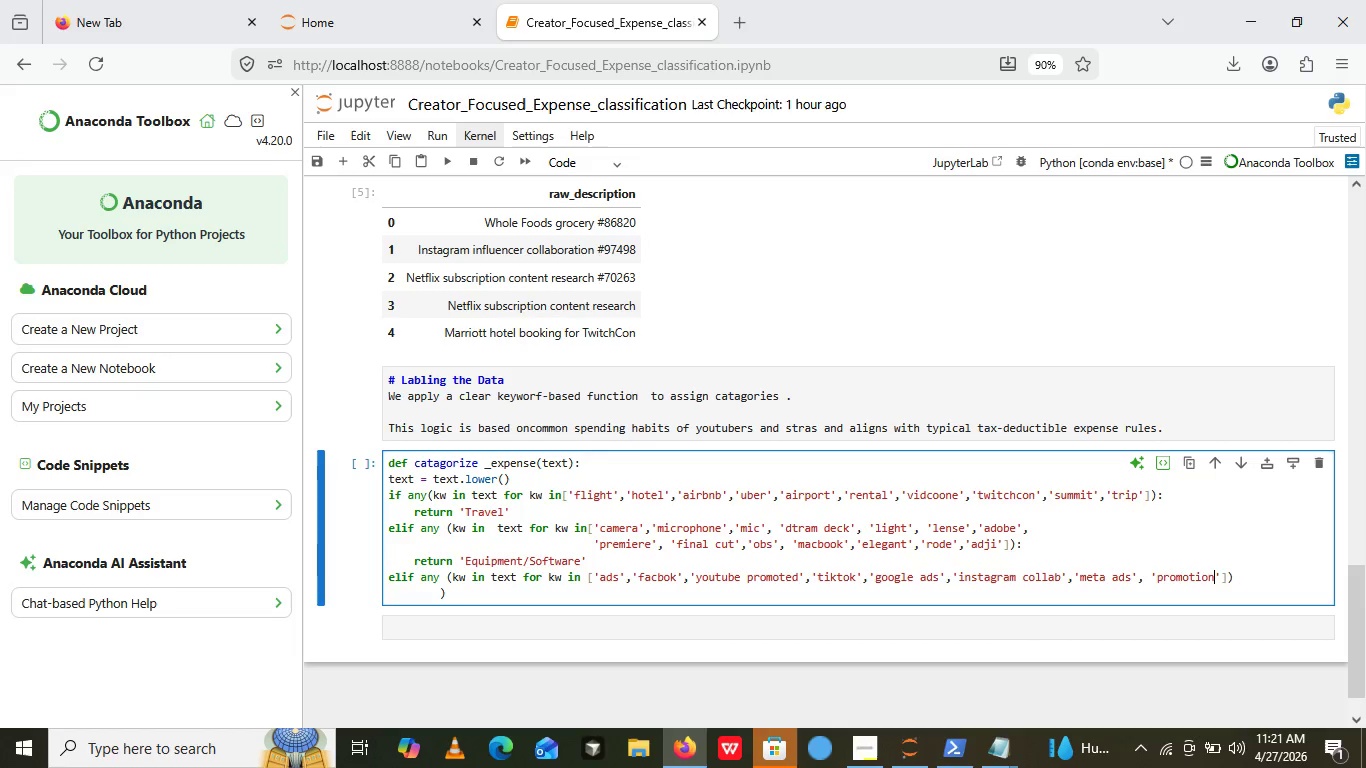 
key(ArrowRight)
 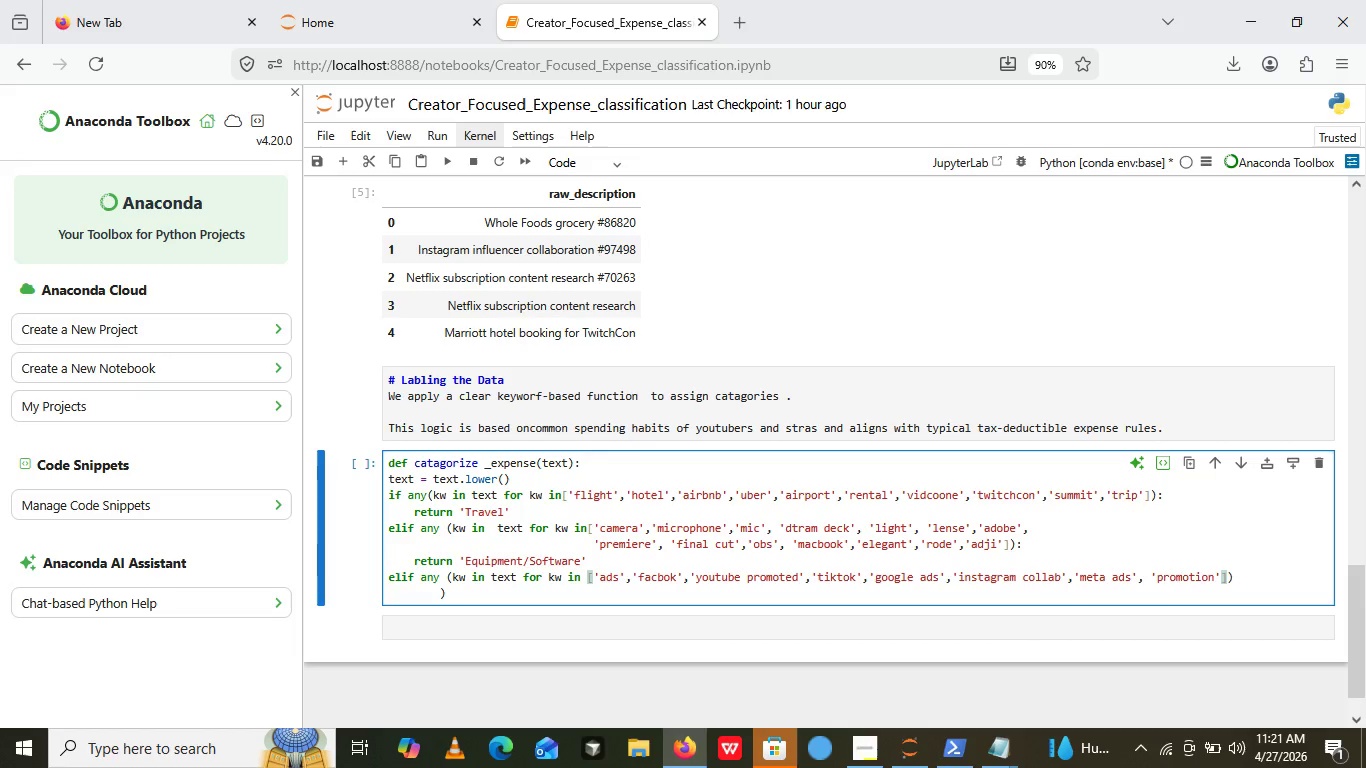 
key(ArrowRight)
 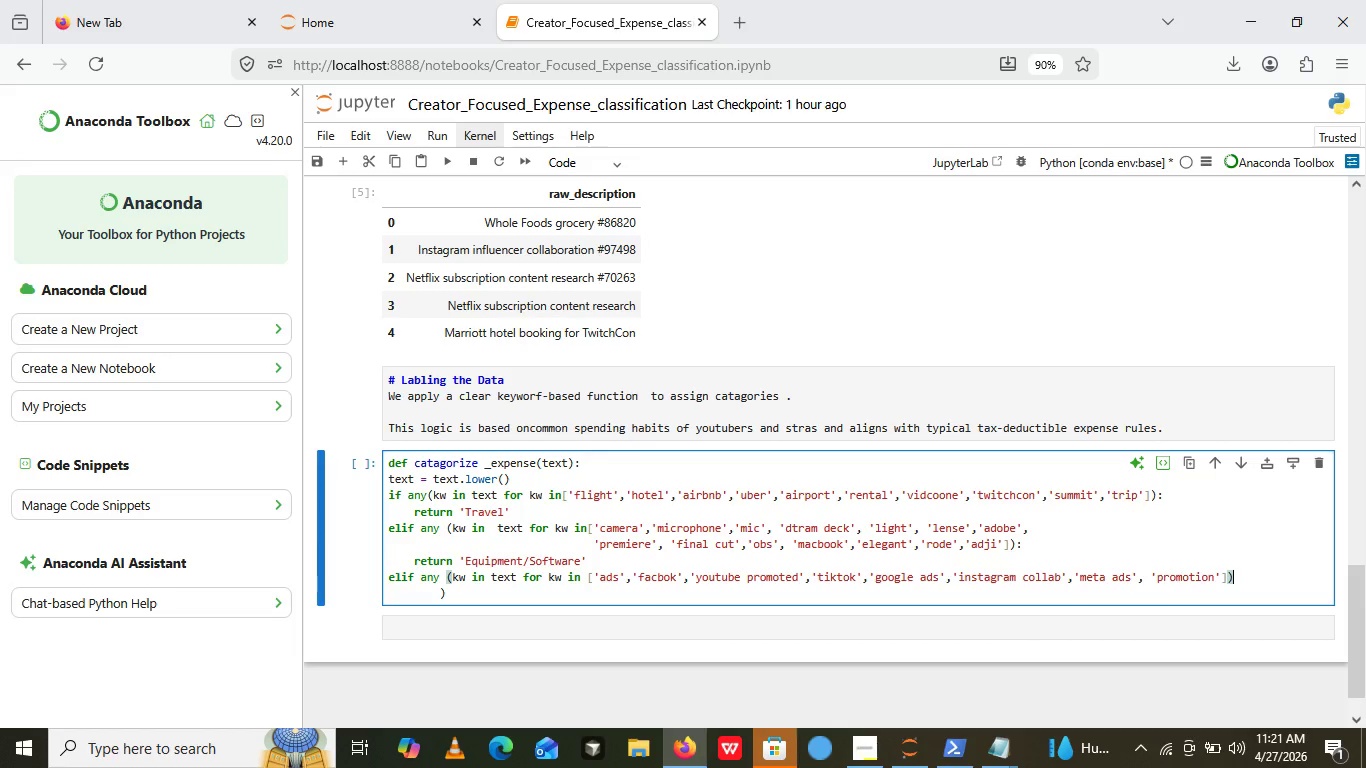 
key(ArrowRight)
 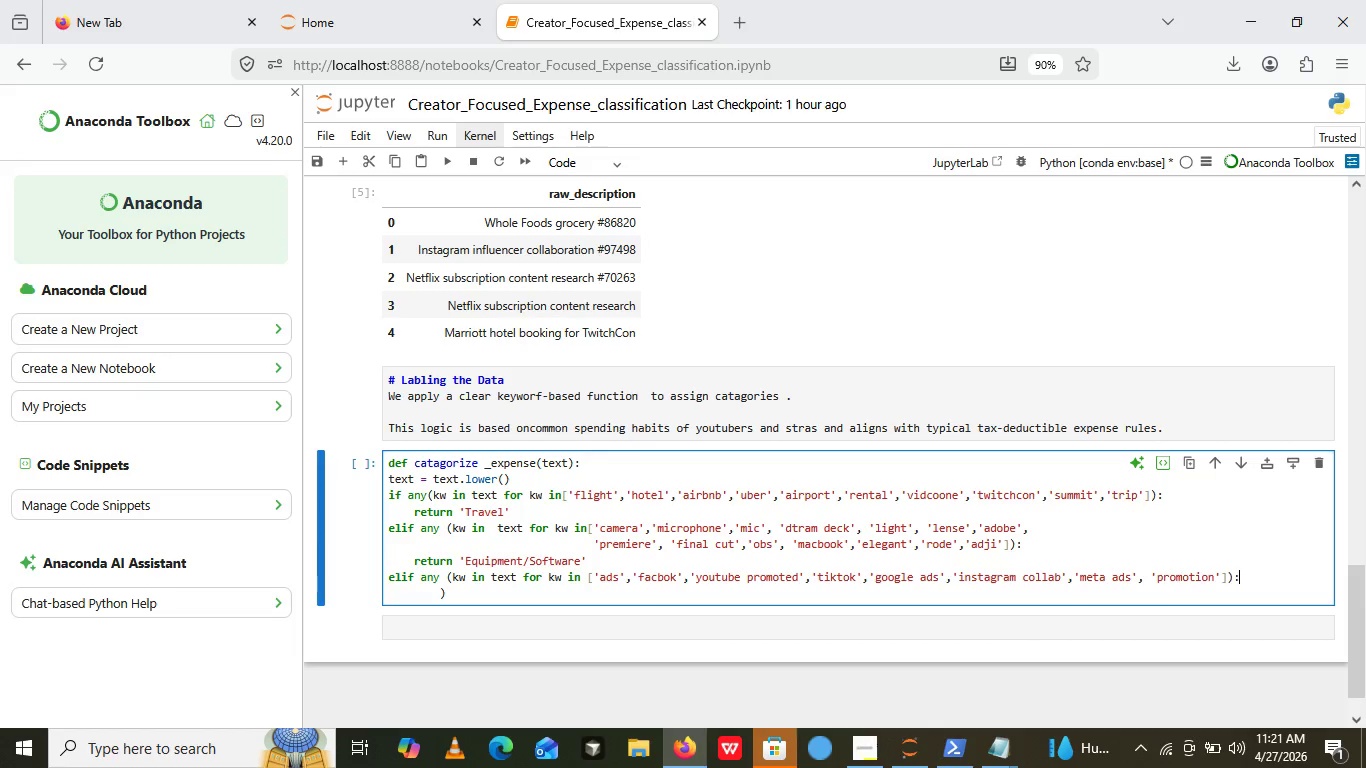 
key(Shift+Semicolon)
 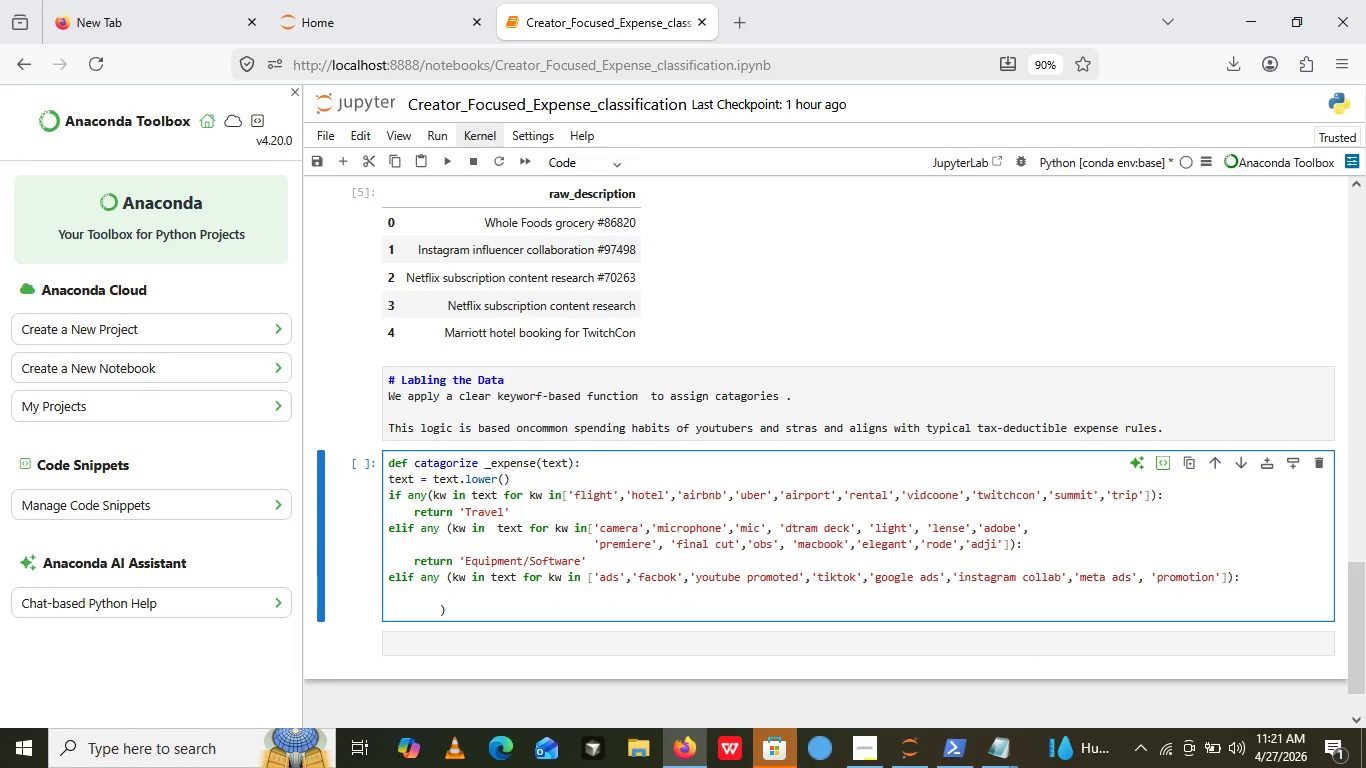 
key(Enter)
 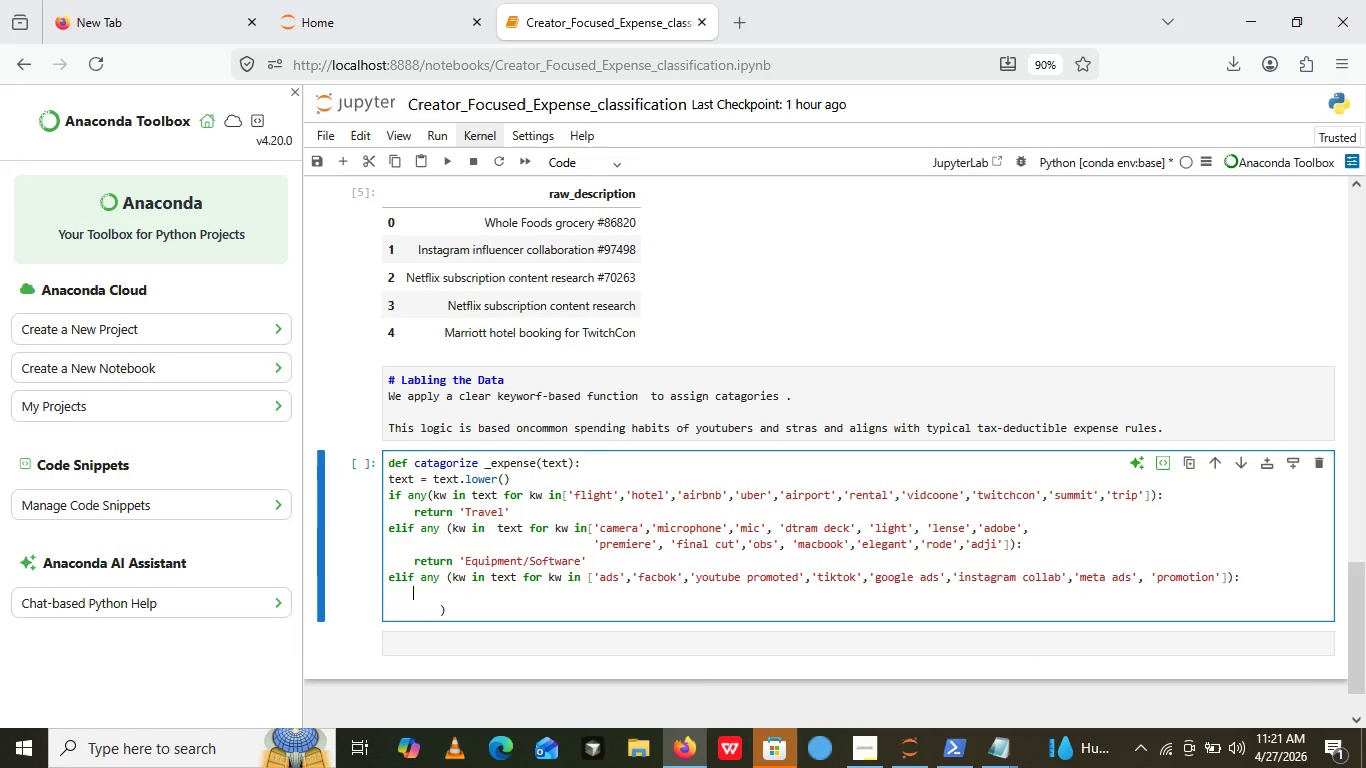 
wait(5.38)
 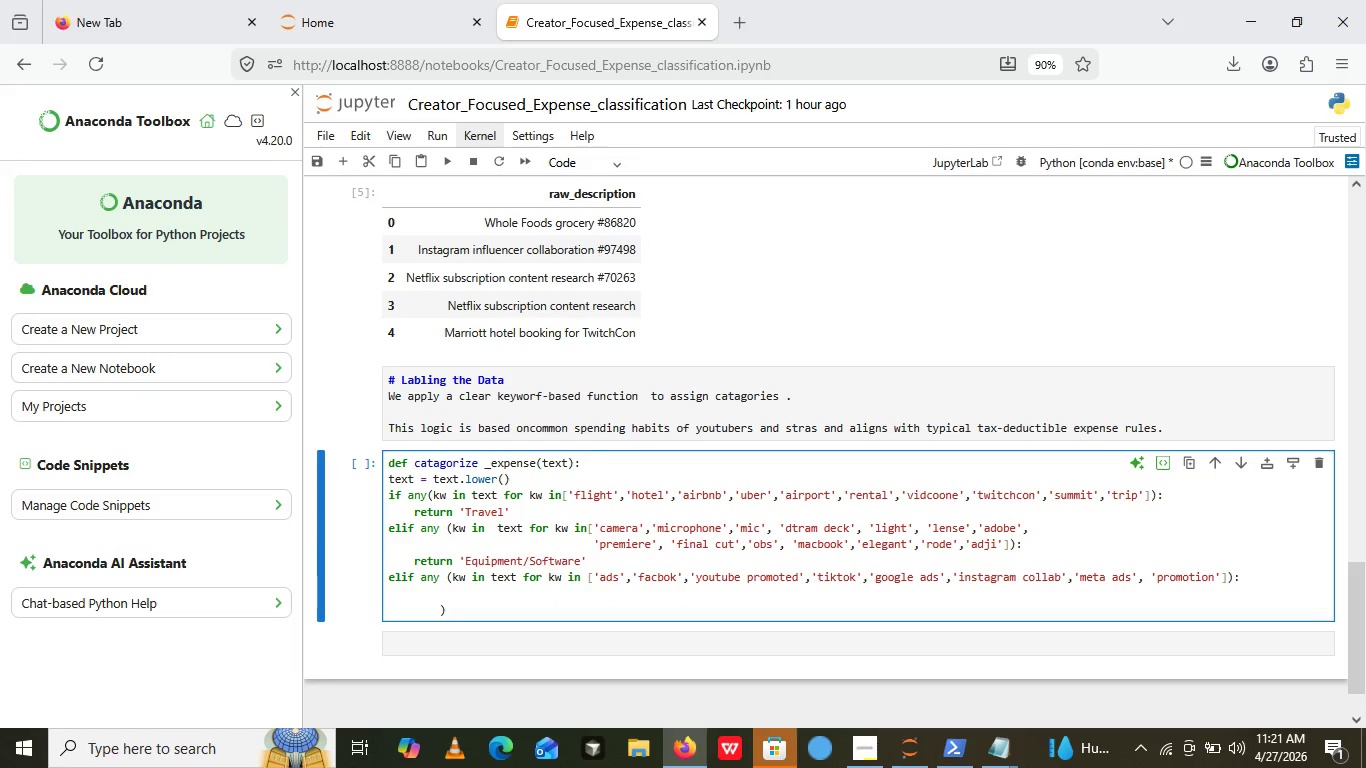 
type(elif am)
key(Backspace)
type(ny ( kw in  )
 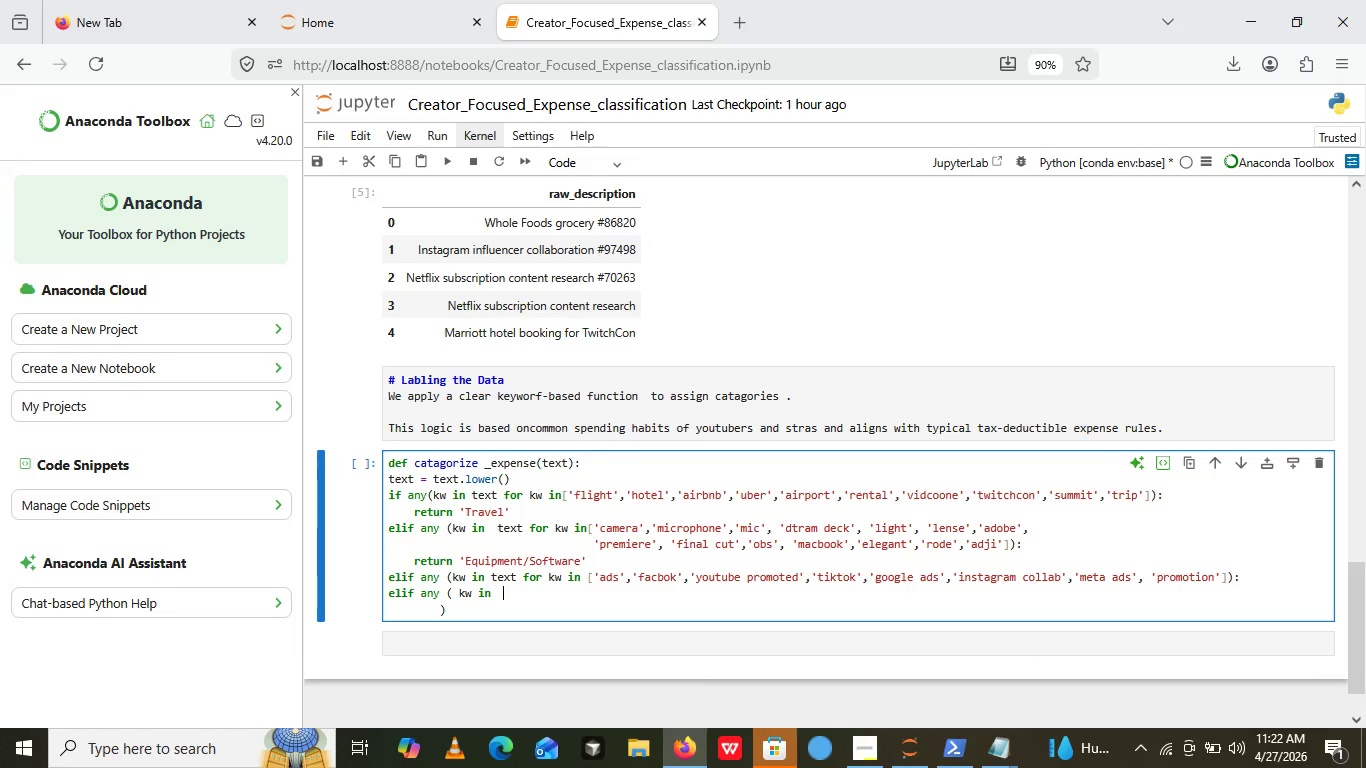 
left_click([895, 303])
 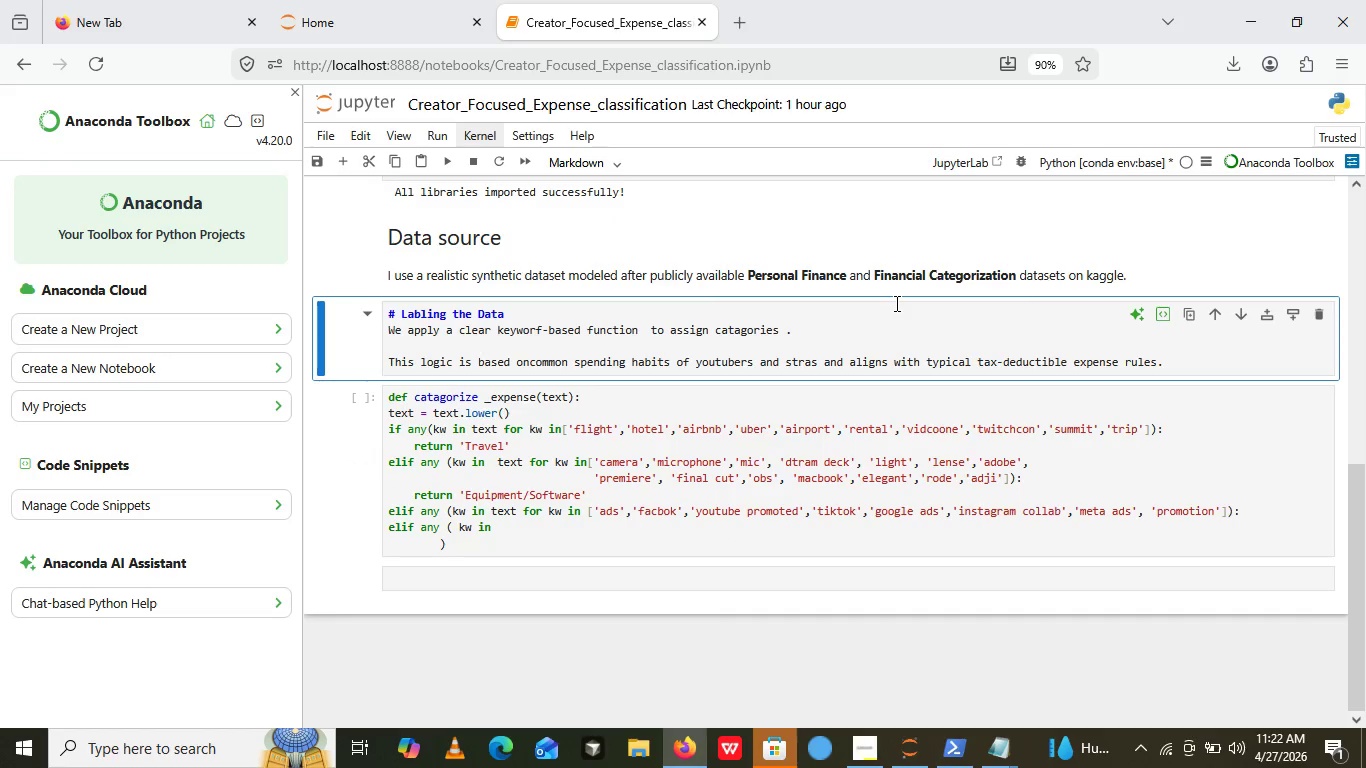 
type(tex)
 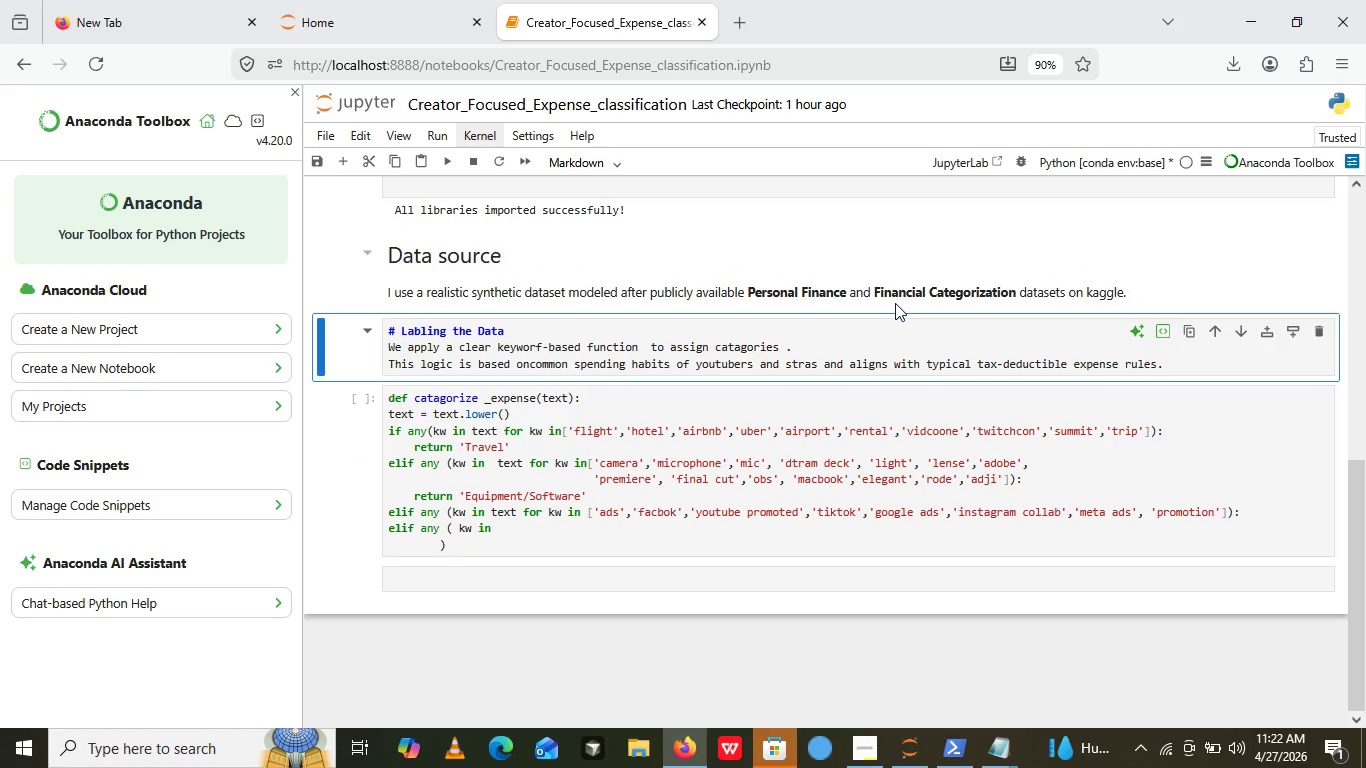 
key(Control+ControlLeft)
 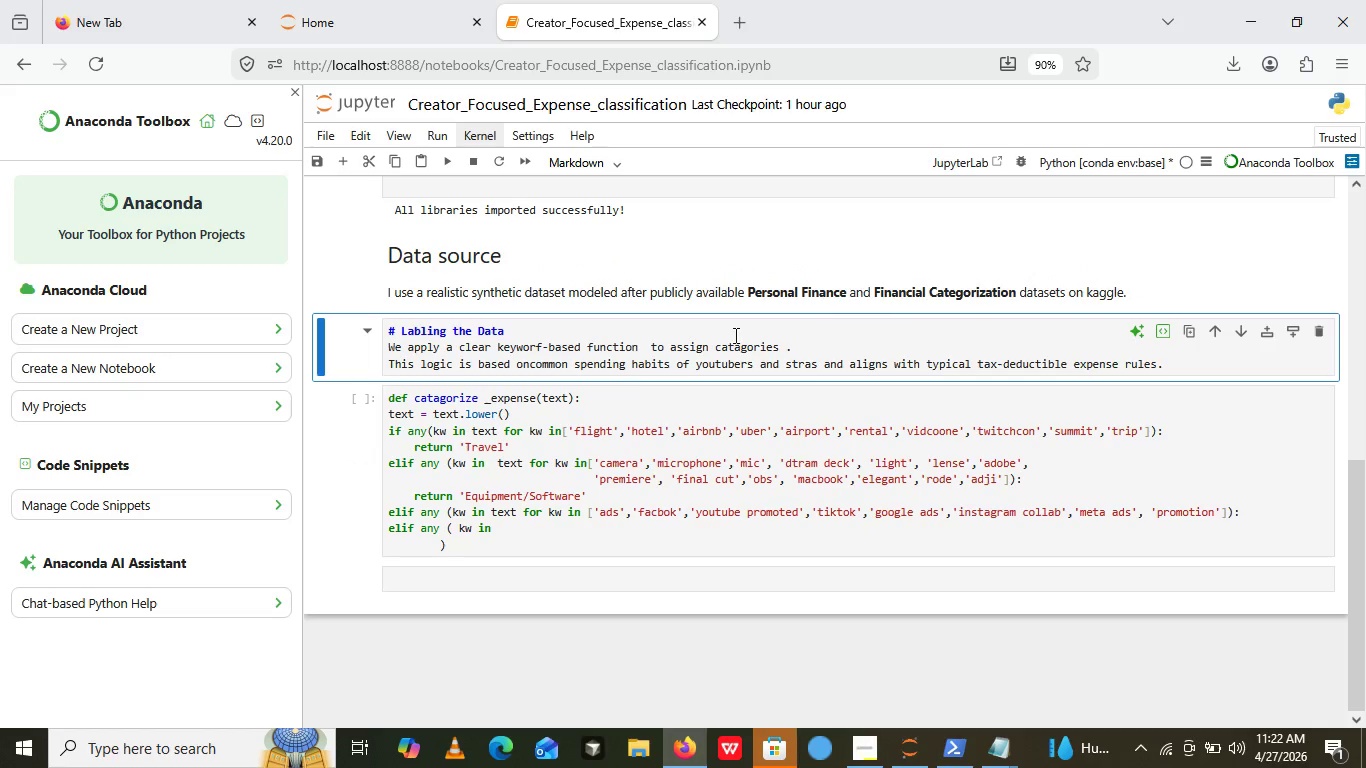 
key(Control+Z)
 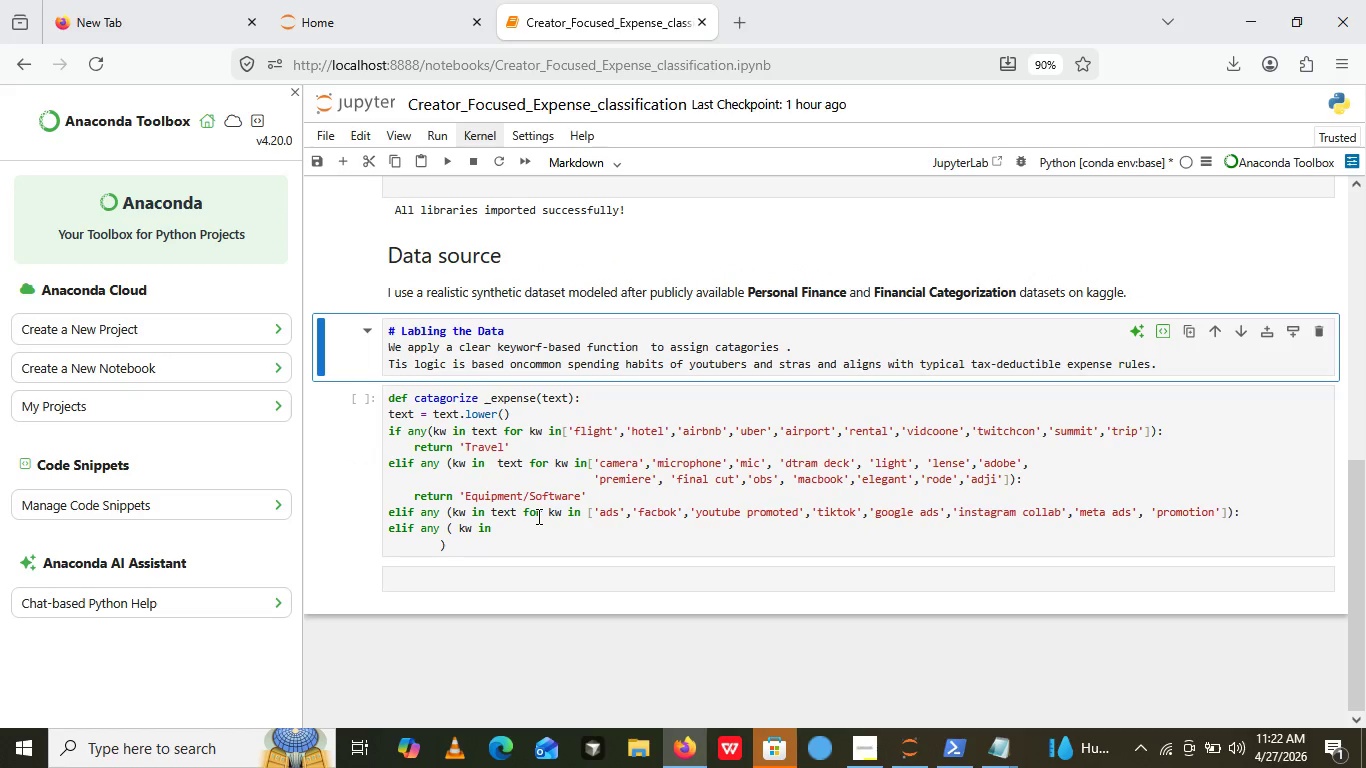 
key(Control+Z)
 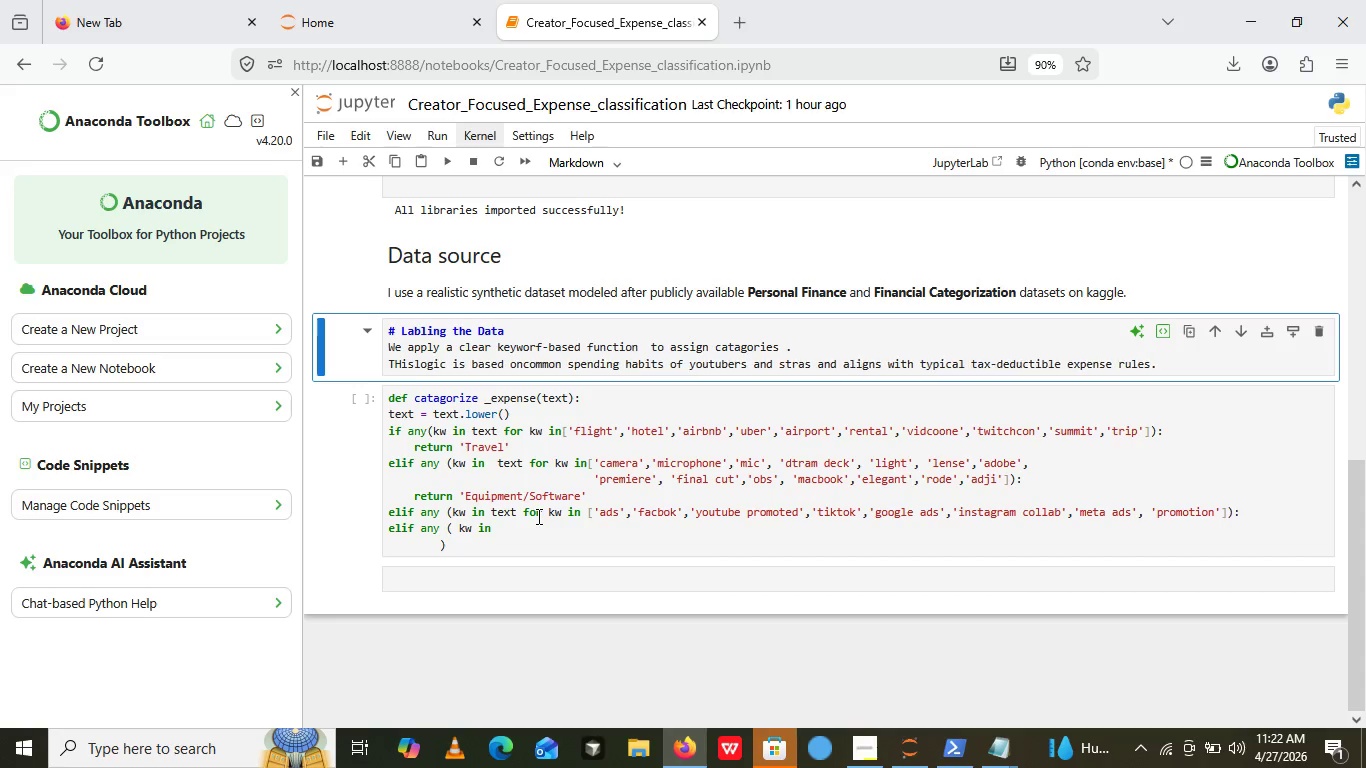 
key(Control+Z)
 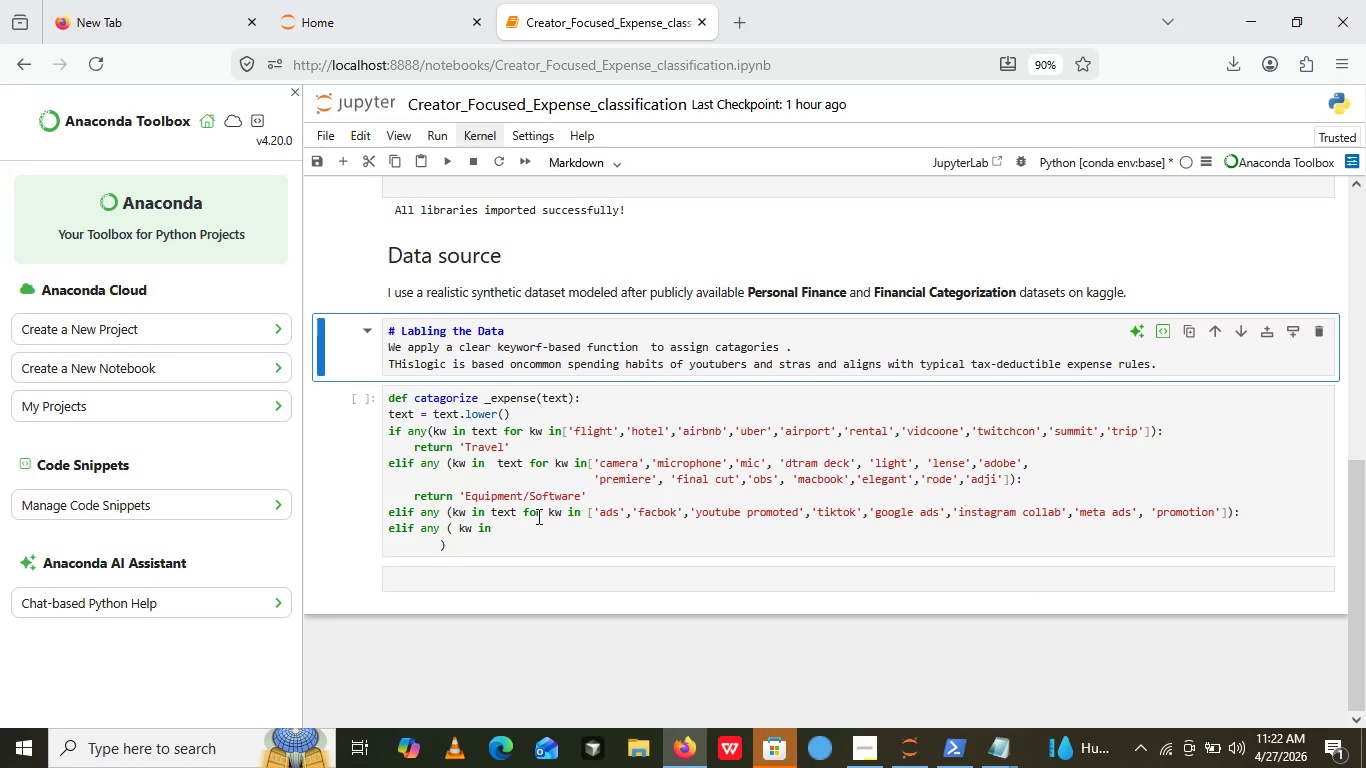 
key(Control+Z)
 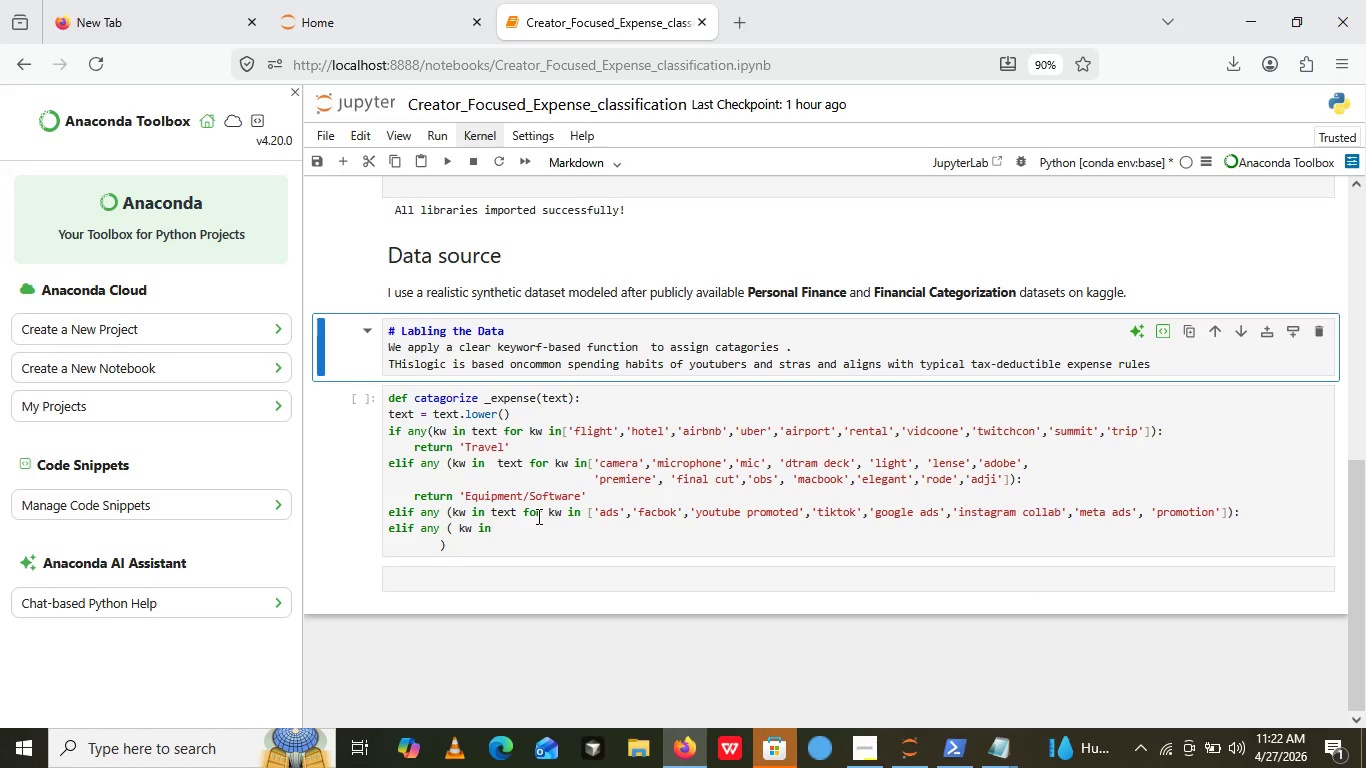 
key(Control+Z)
 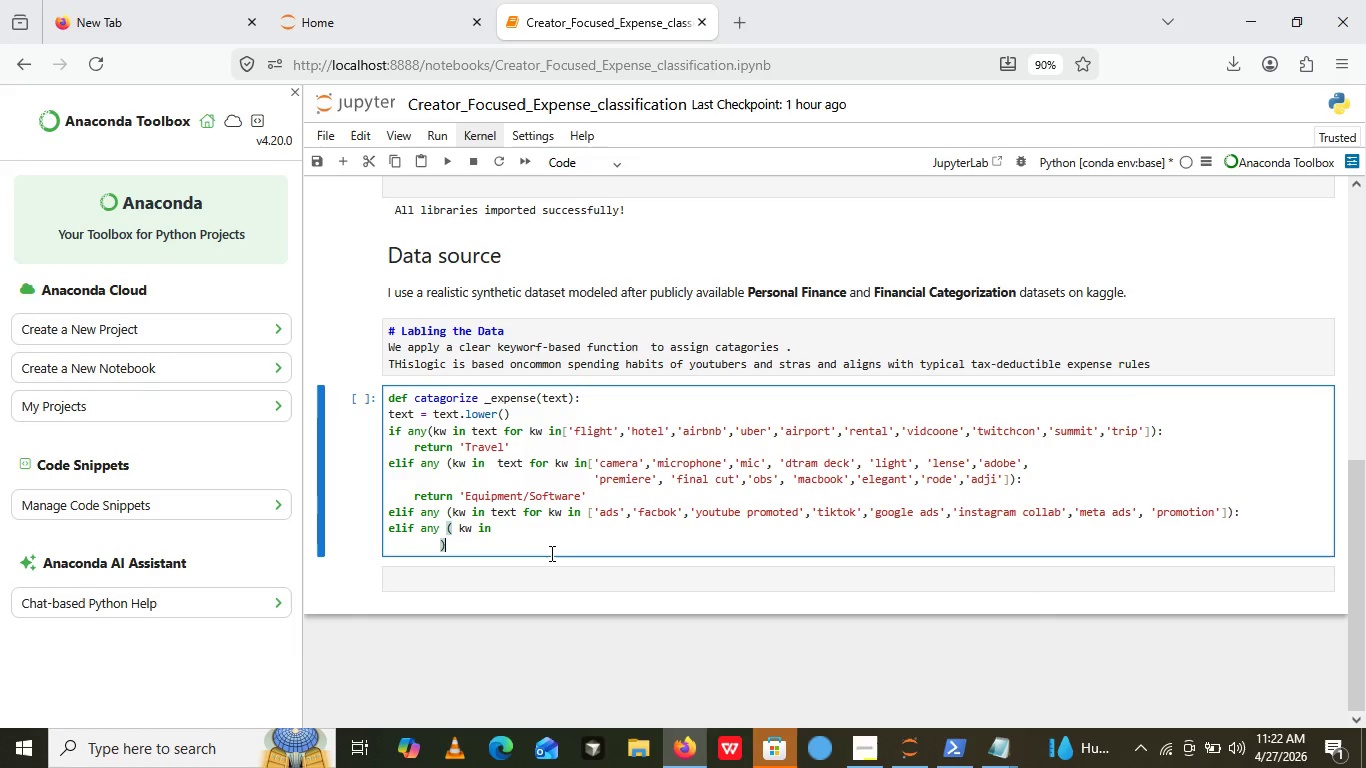 
left_click([550, 553])
 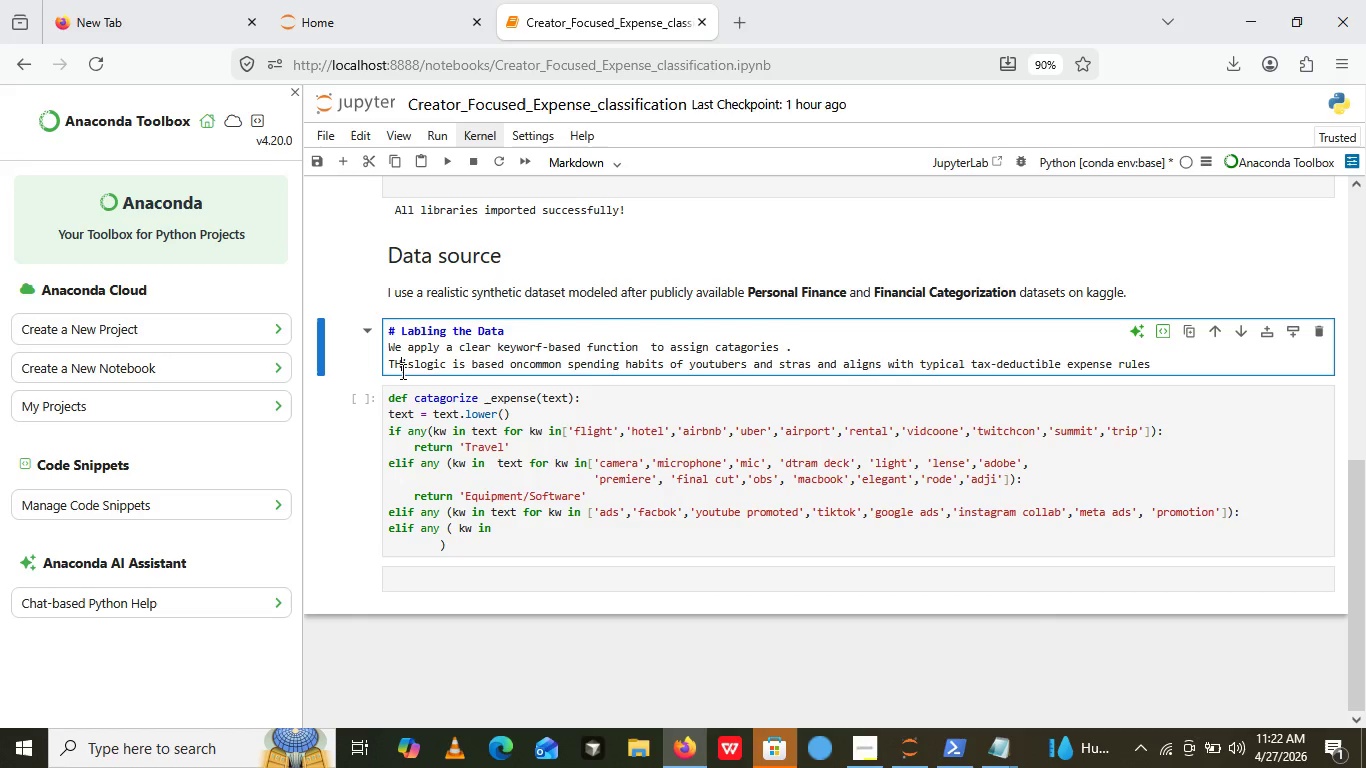 
left_click([401, 371])
 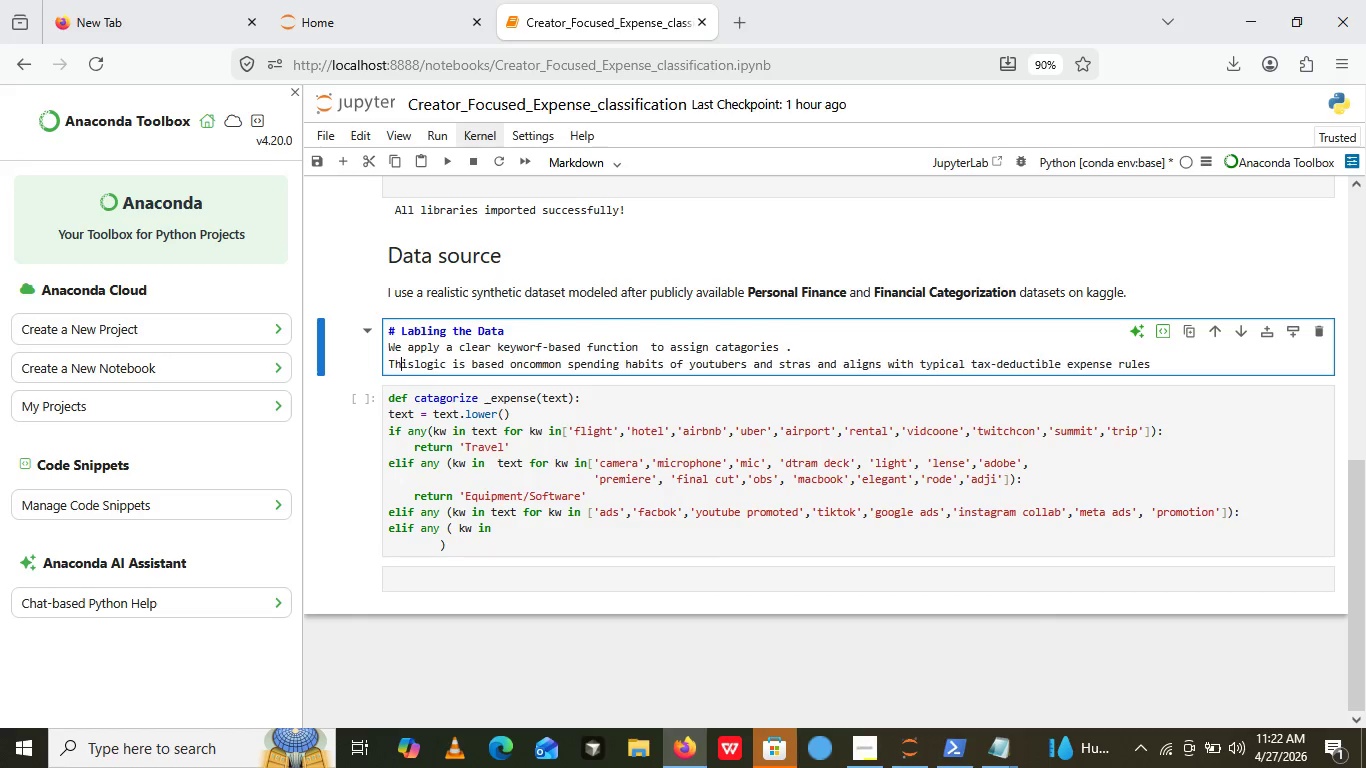 
key(Backspace)
 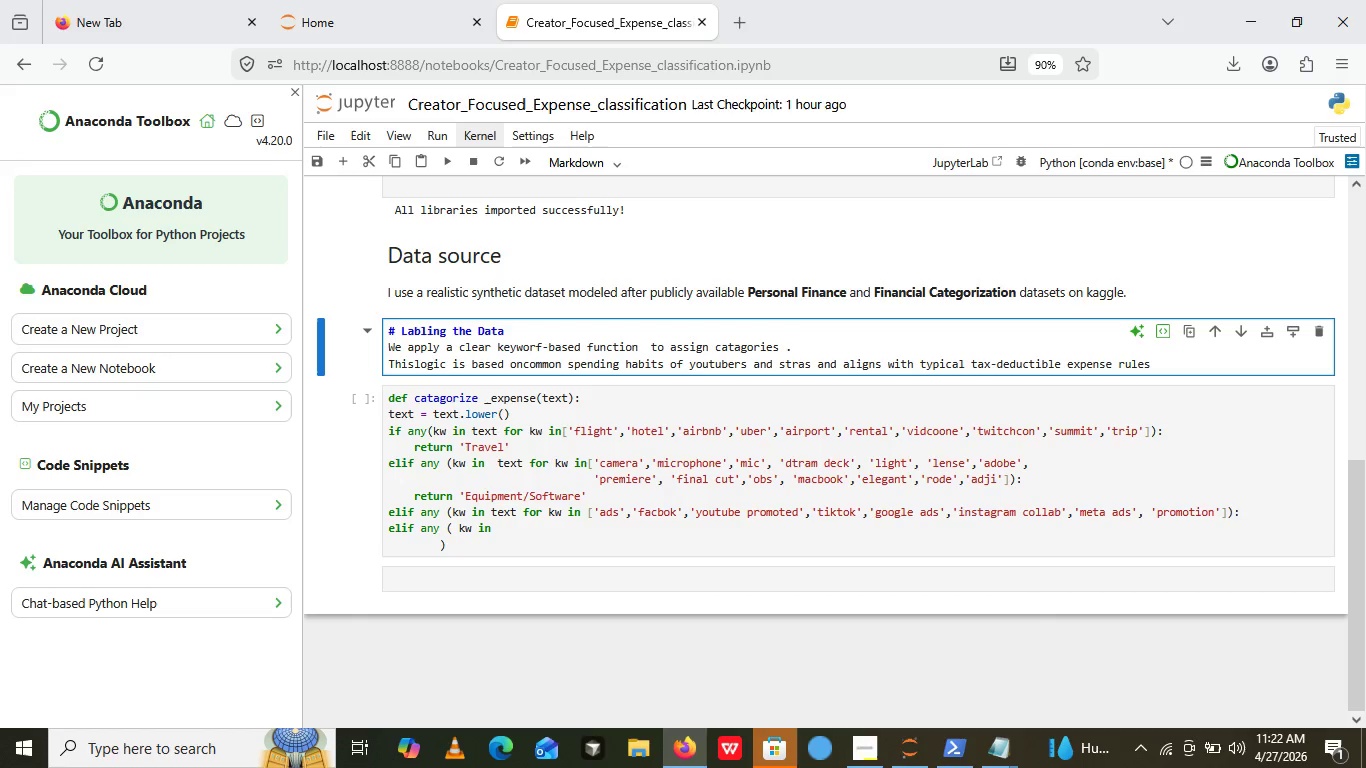 
key(H)
 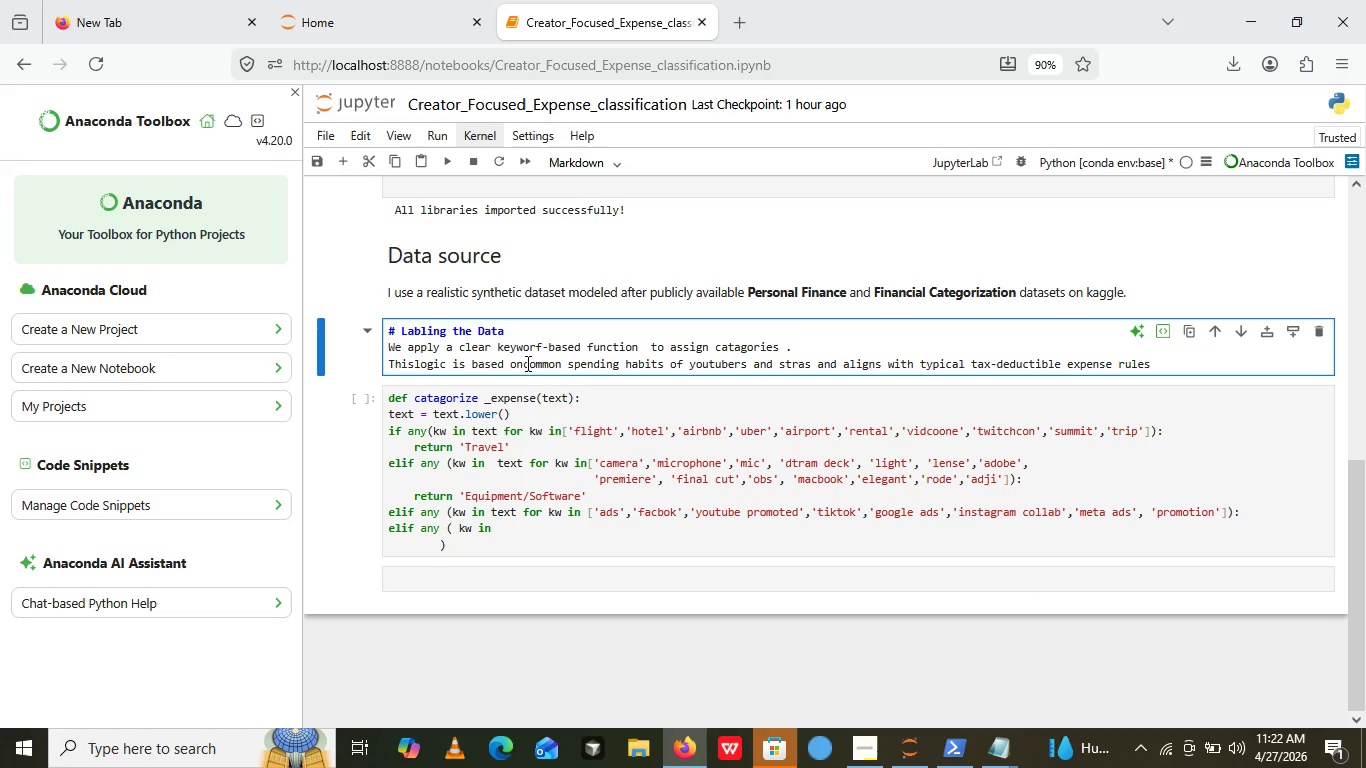 
left_click([524, 365])
 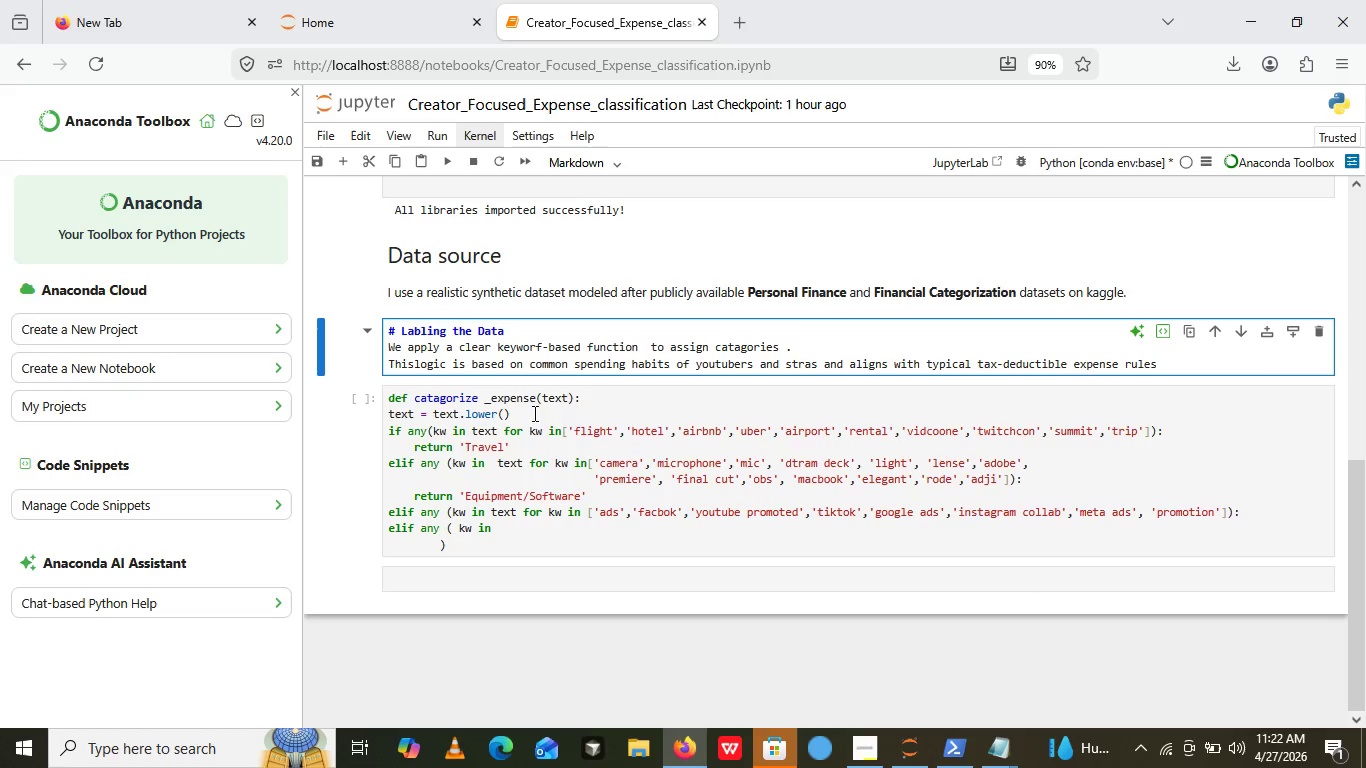 
key(Space)
 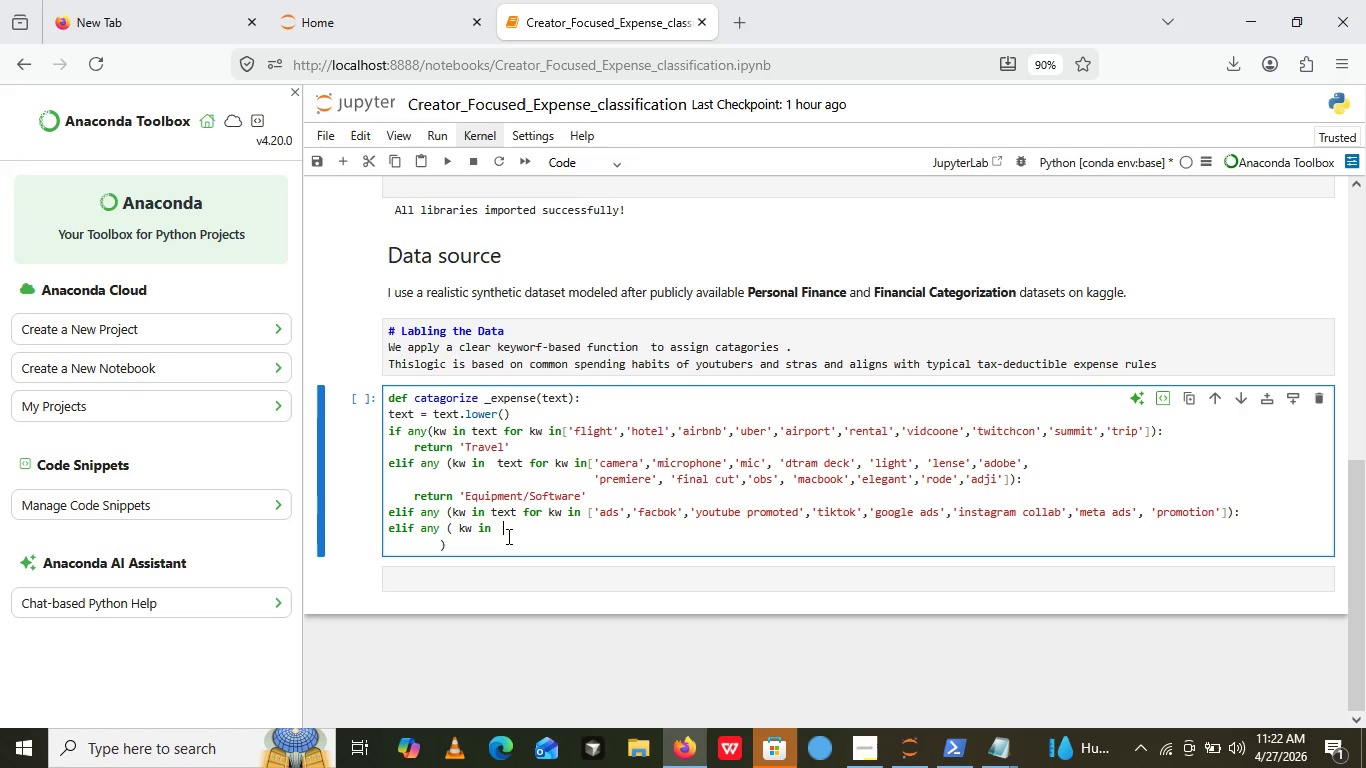 
left_click([507, 536])
 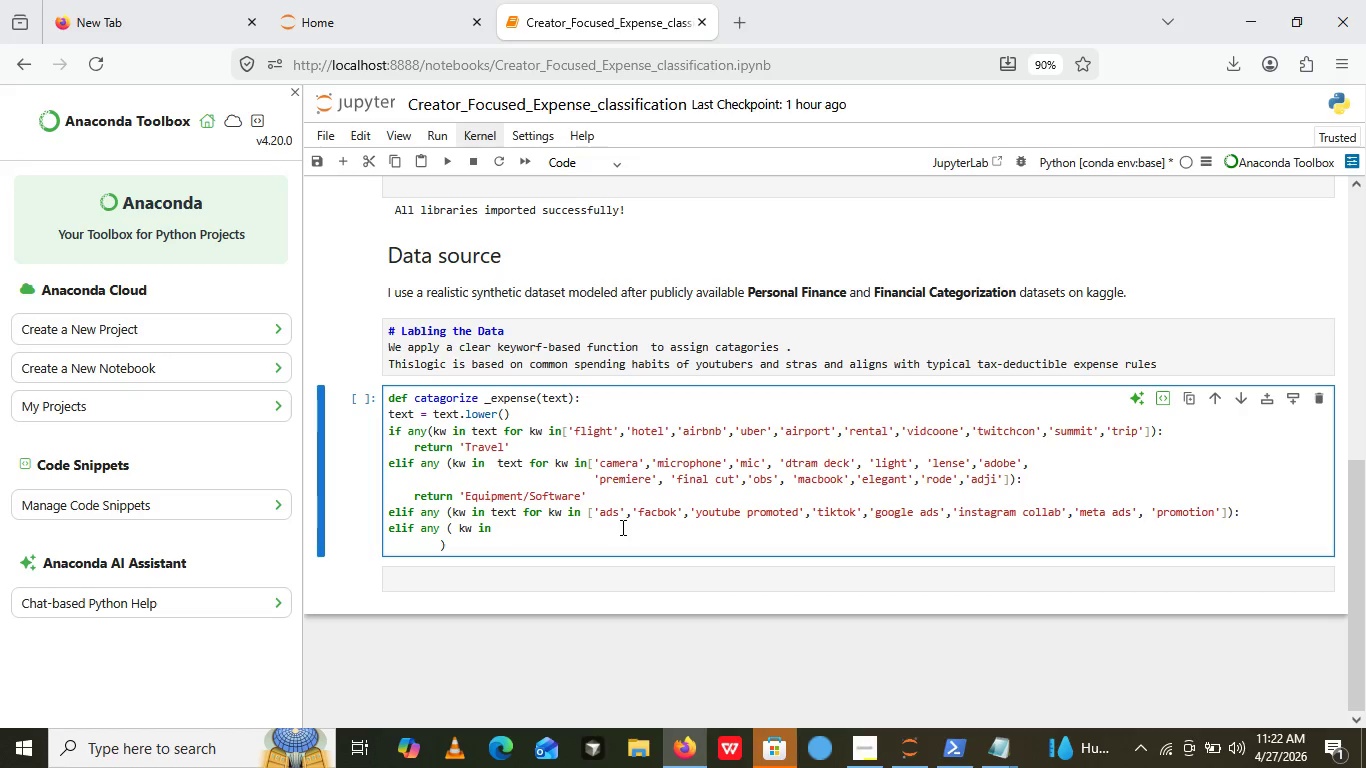 
left_click([621, 527])
 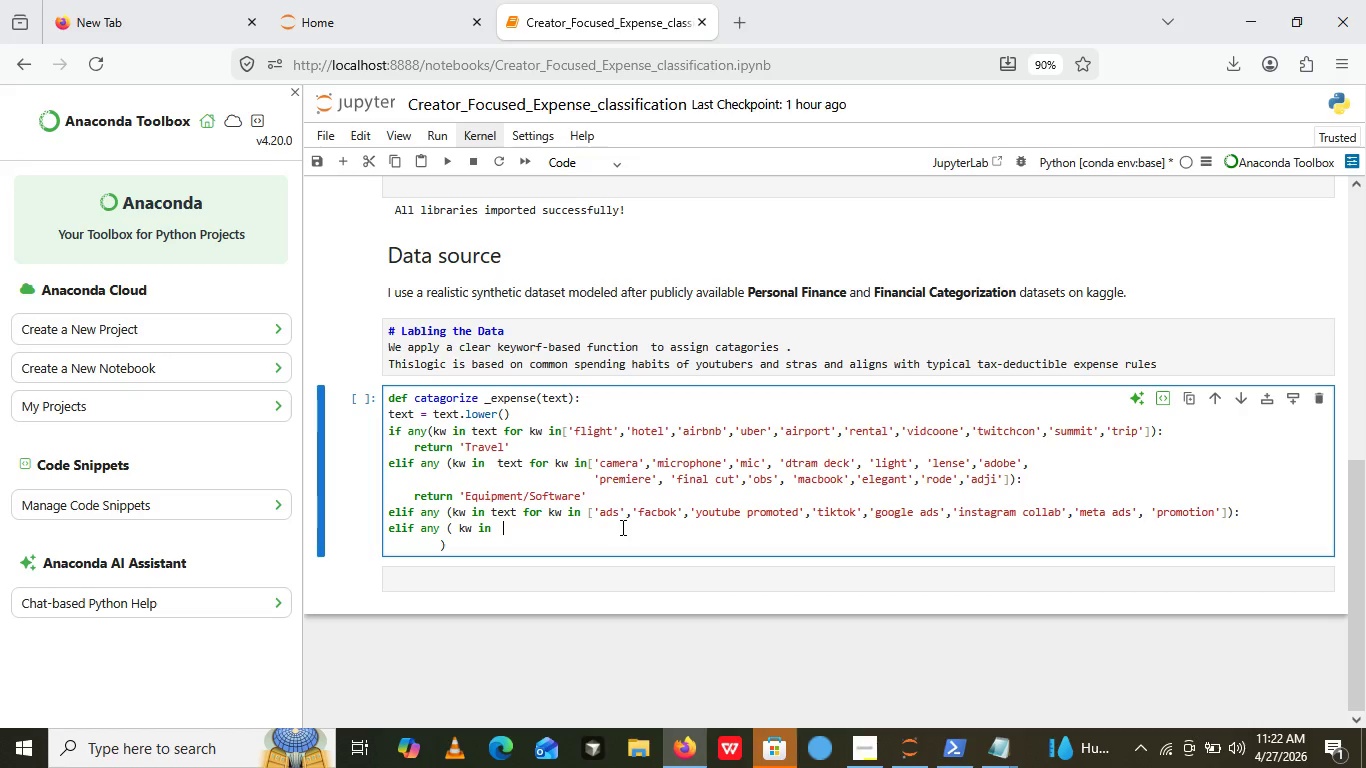 
wait(8.19)
 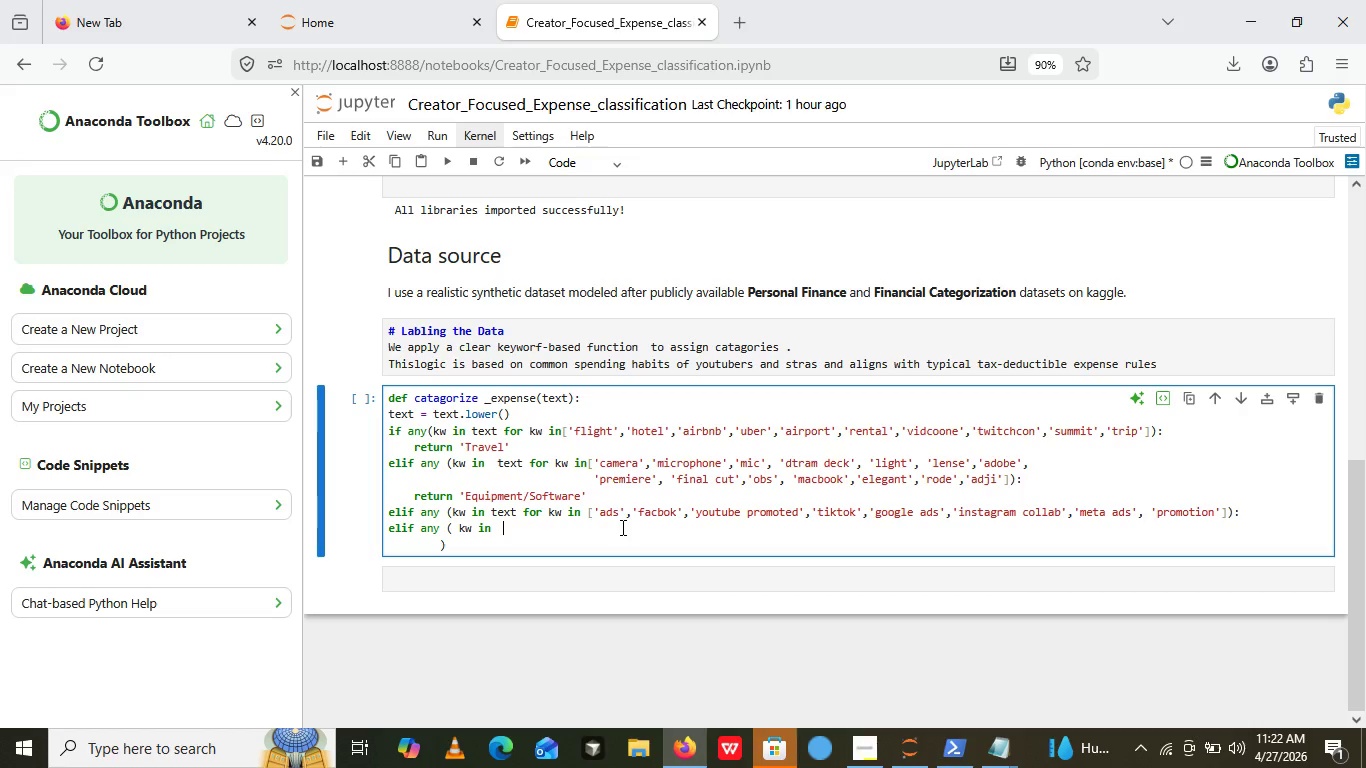 
key(Backspace)
 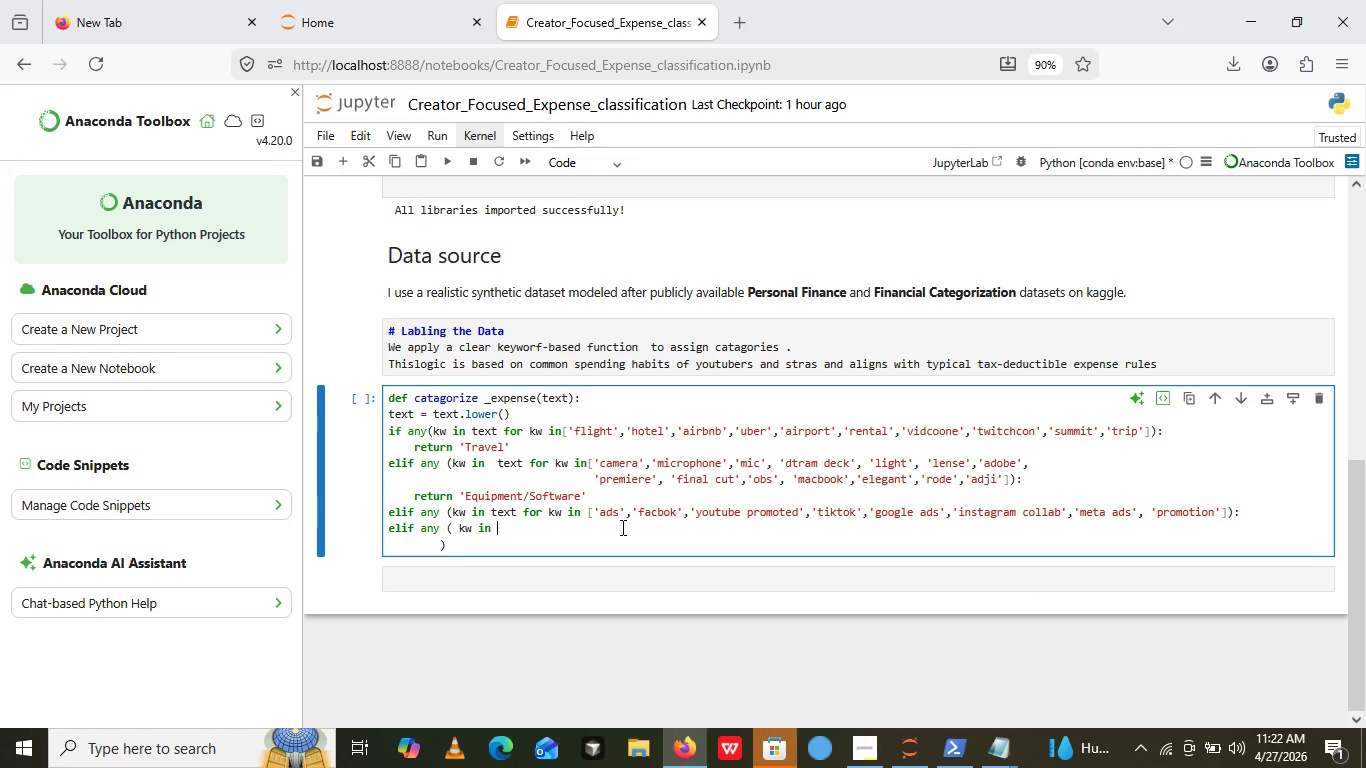 
key(BracketLeft)
 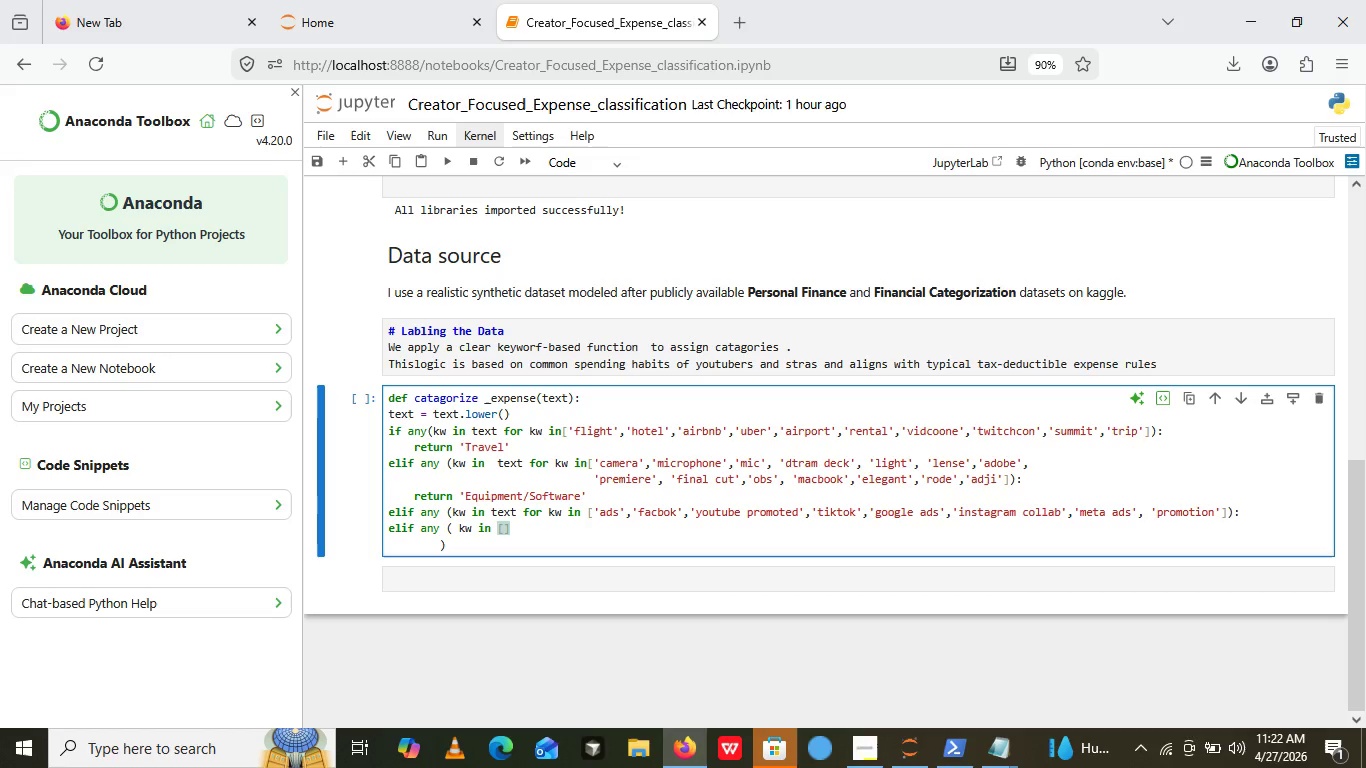 
key(BracketRight)
 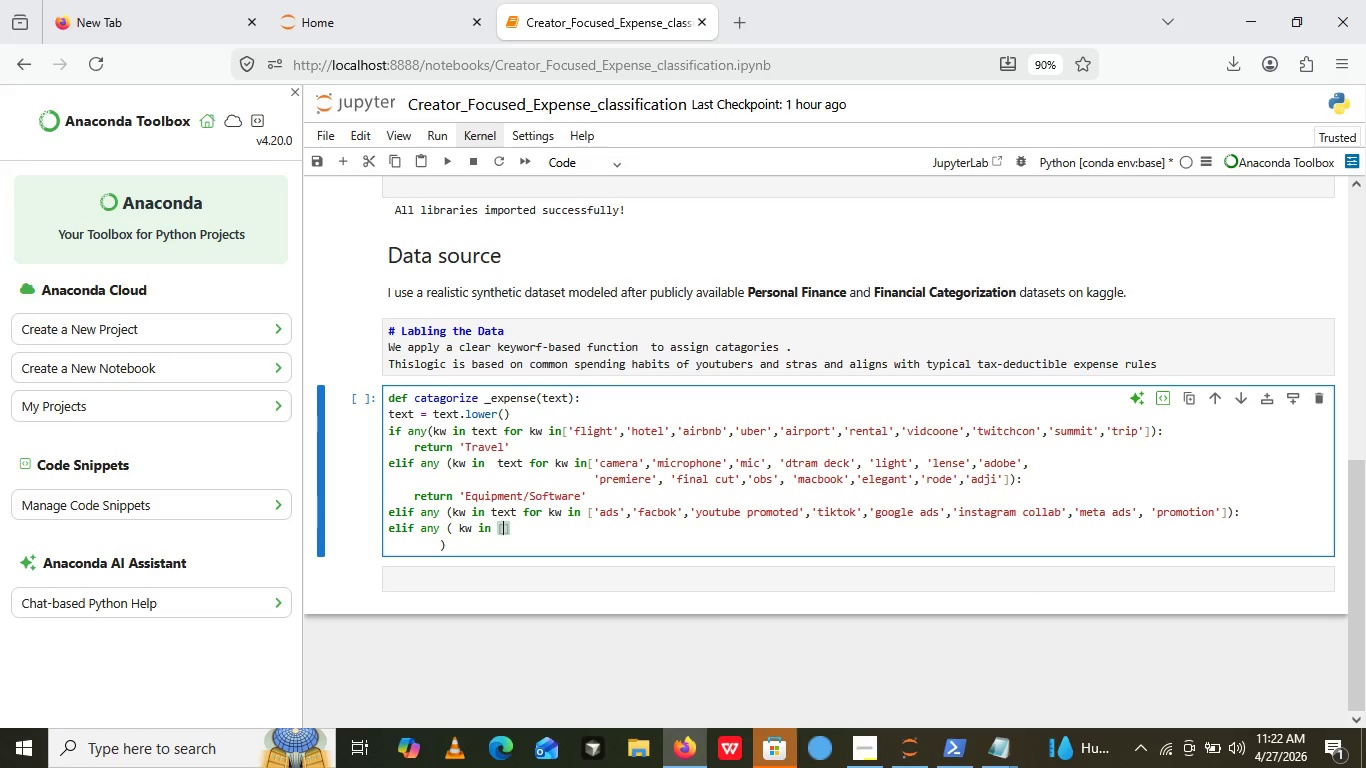 
key(ArrowLeft)
 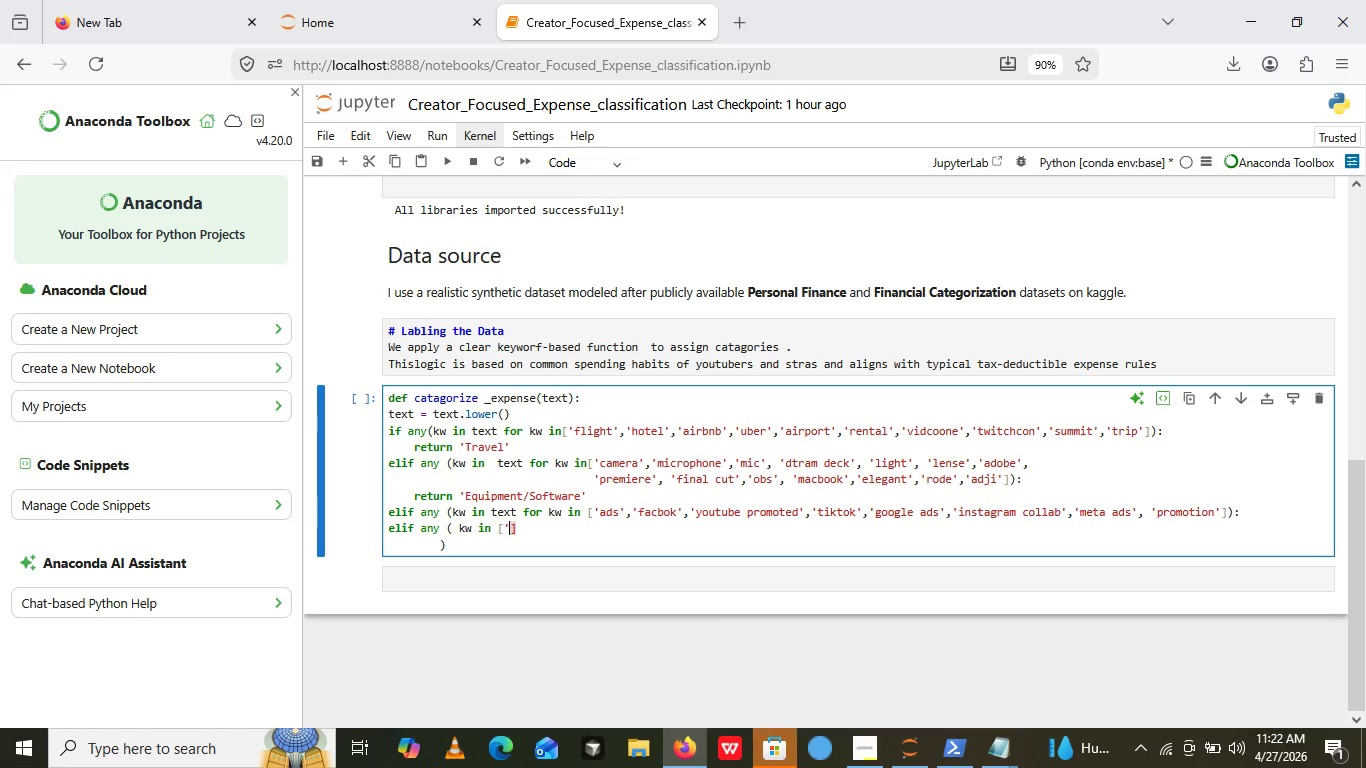 
key(Quote)
 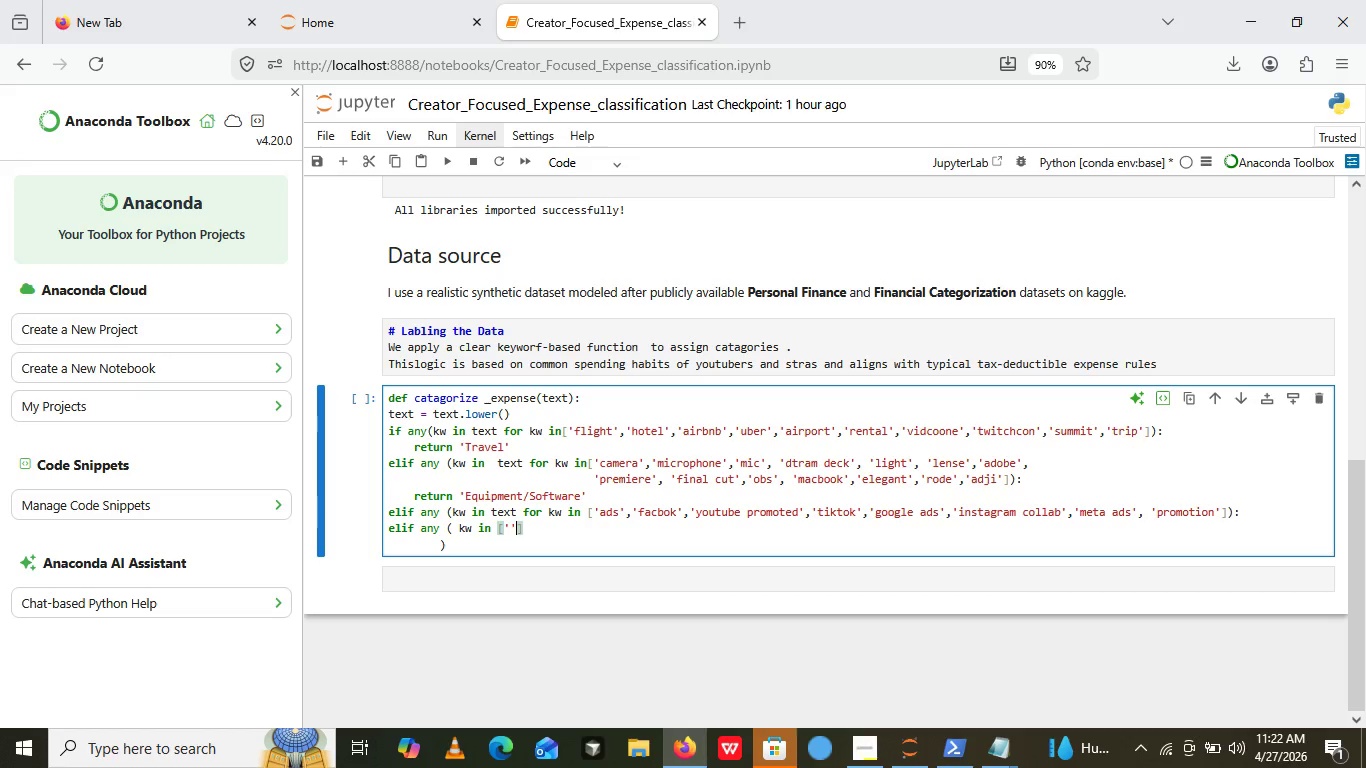 
key(Quote)
 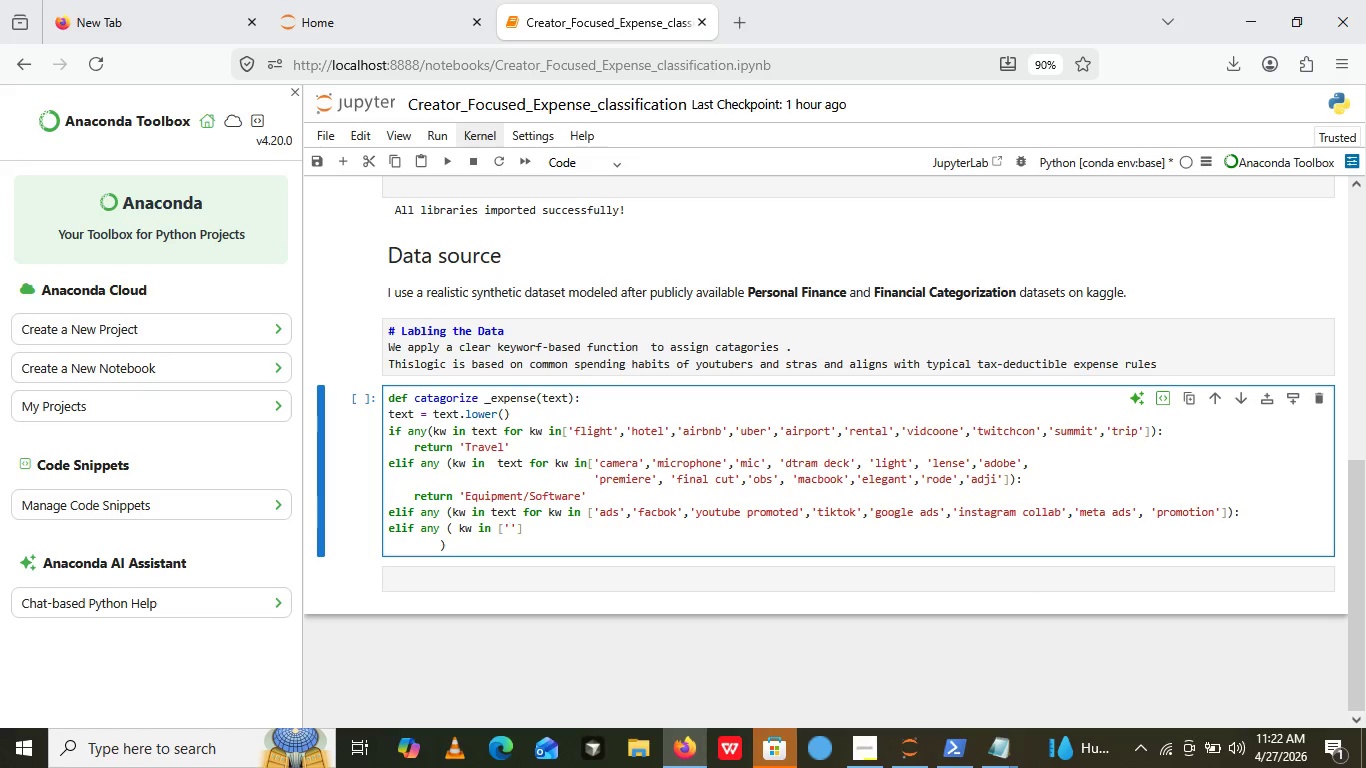 
key(ArrowLeft)
 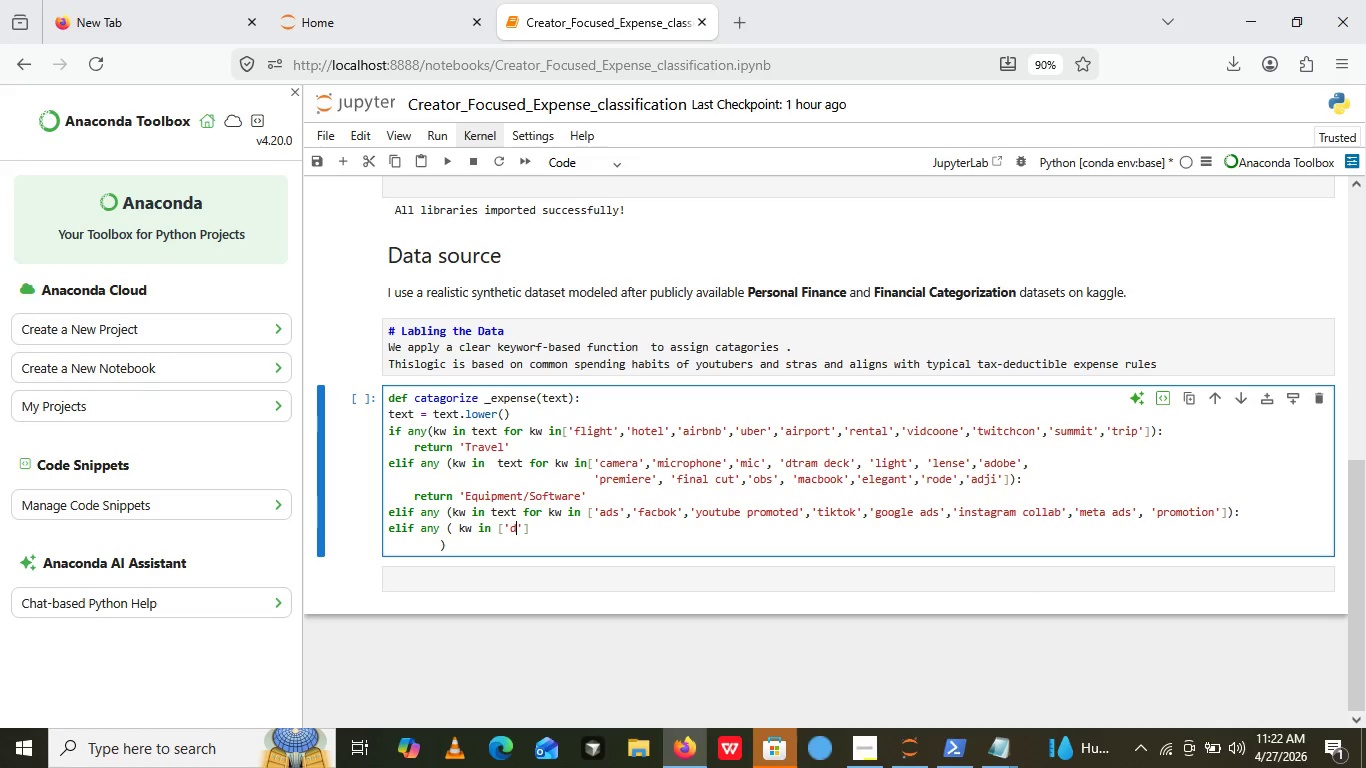 
type(dinner )
key(Backspace)
 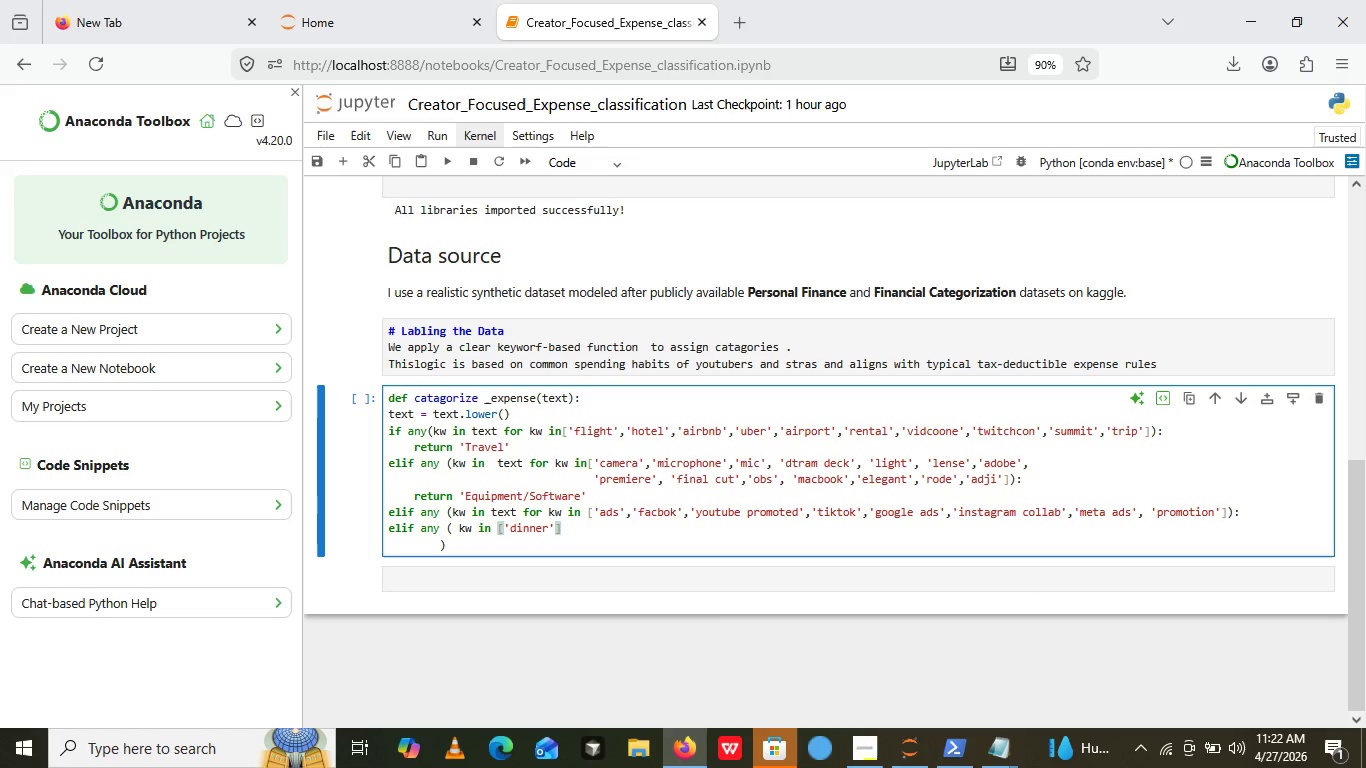 
key(ArrowRight)
 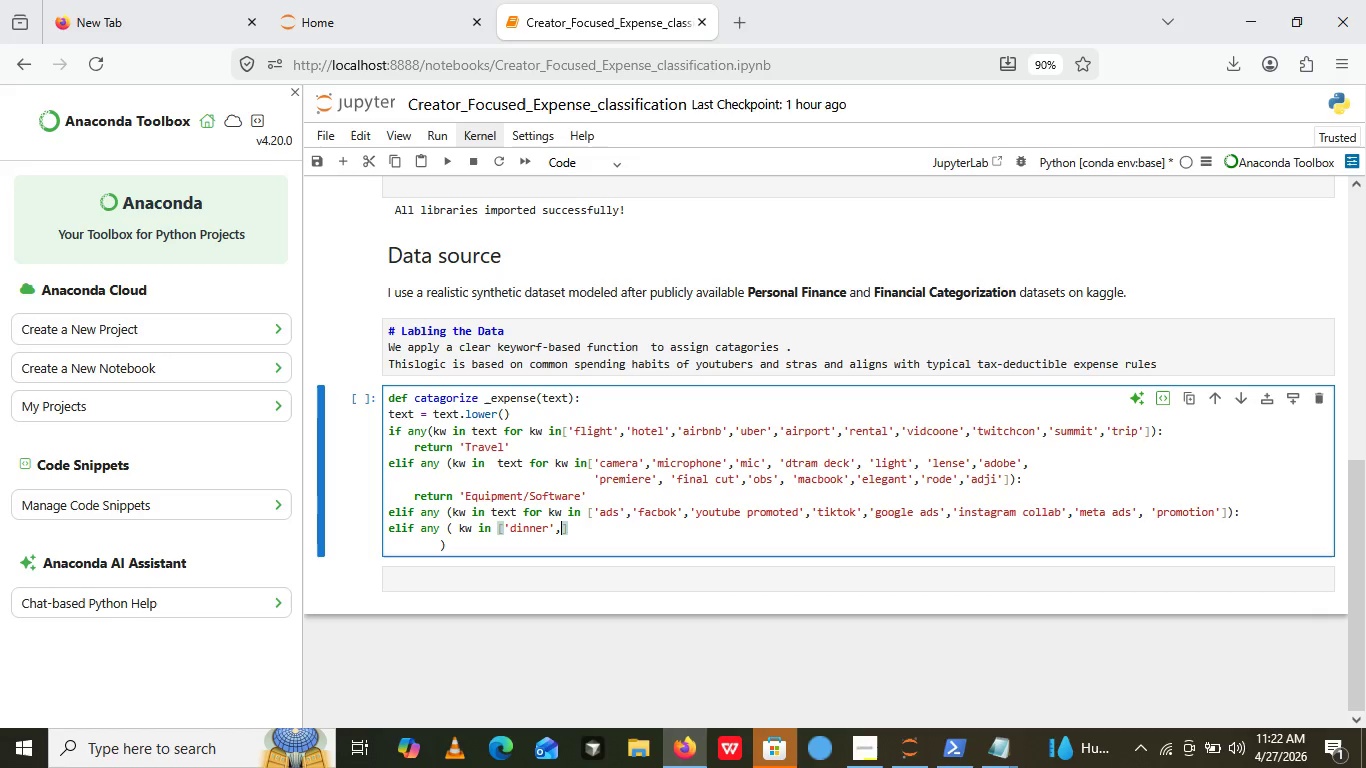 
key(Comma)
 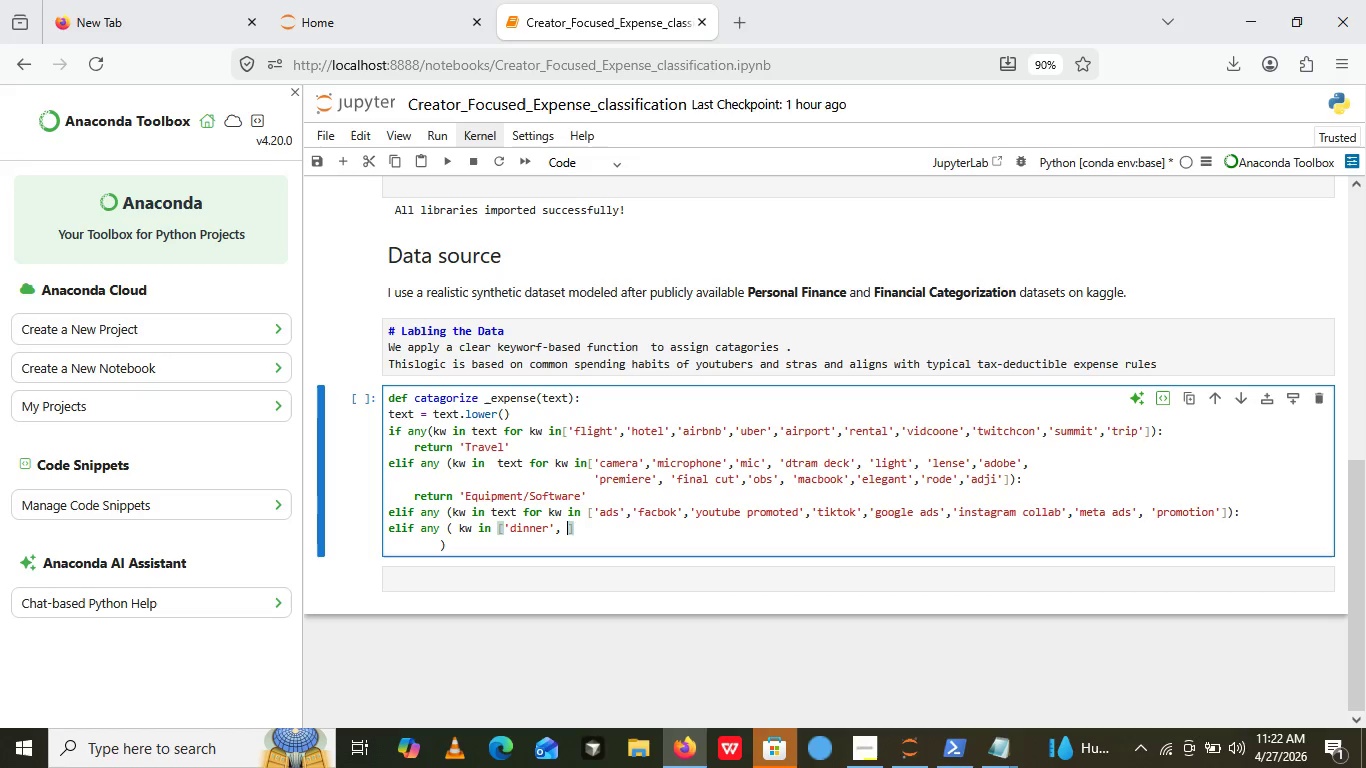 
key(Space)
 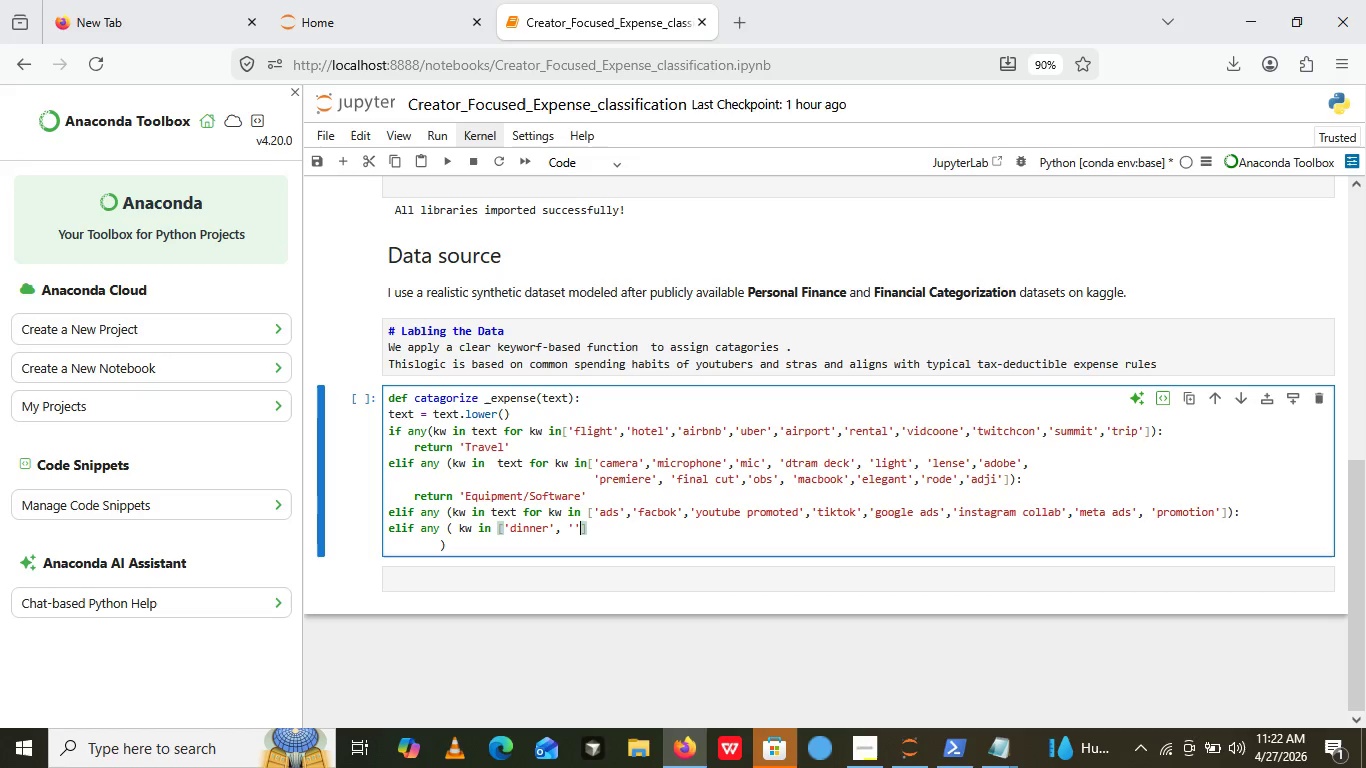 
key(Quote)
 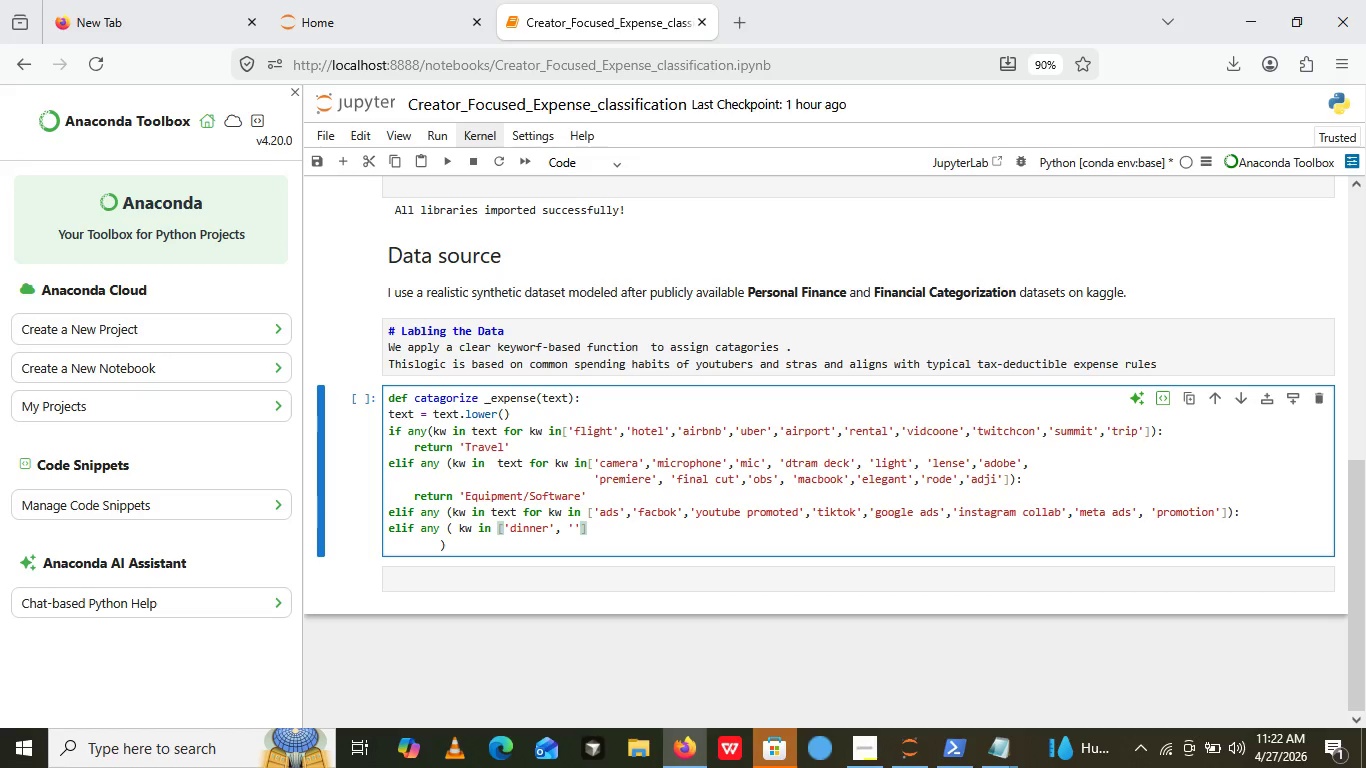 
key(Quote)
 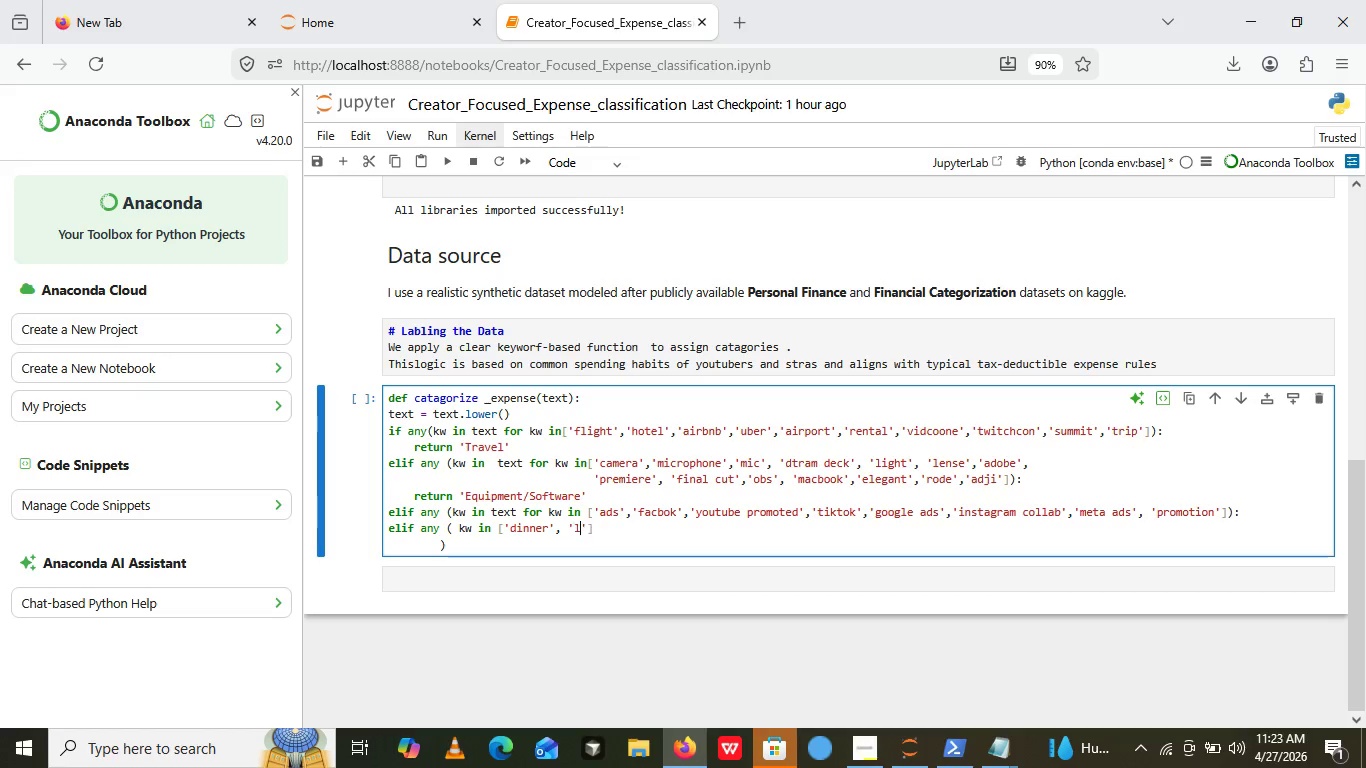 
key(ArrowLeft)
 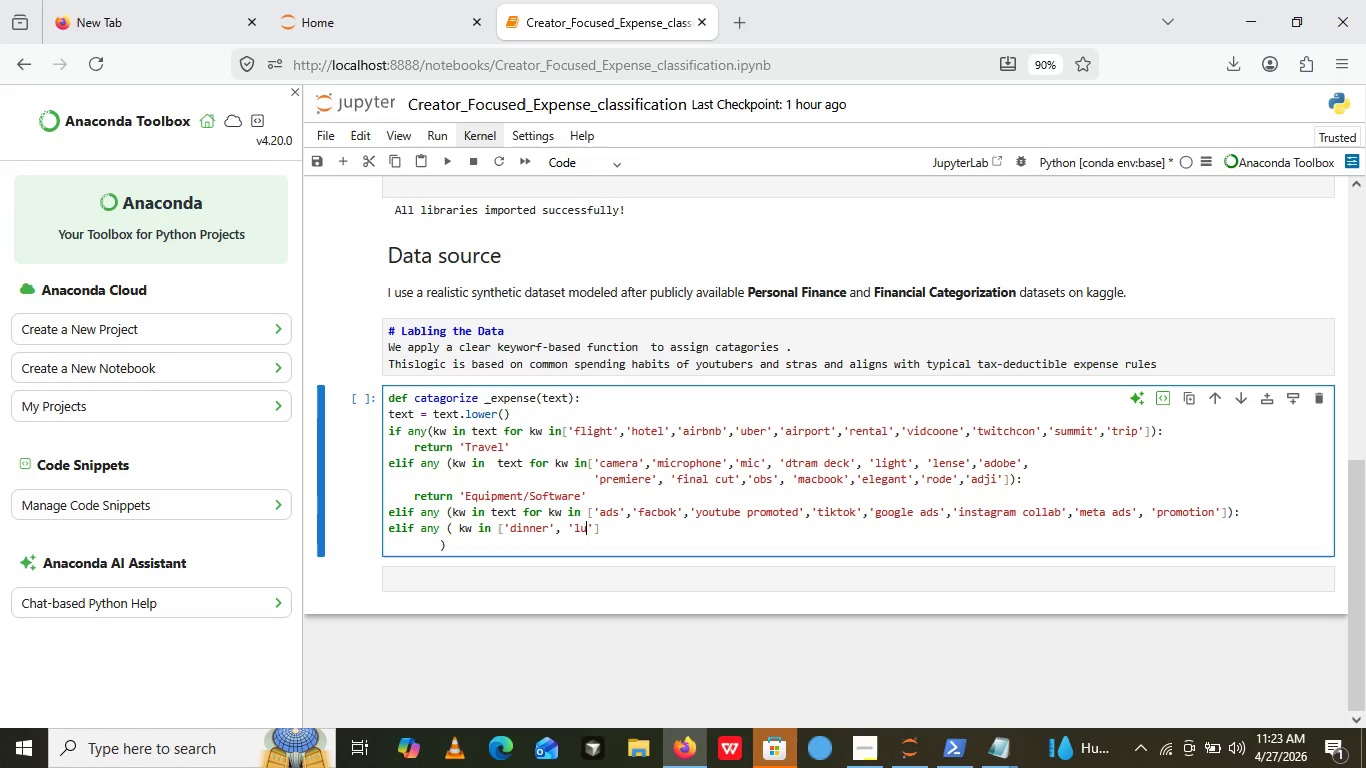 
type(lunch)
 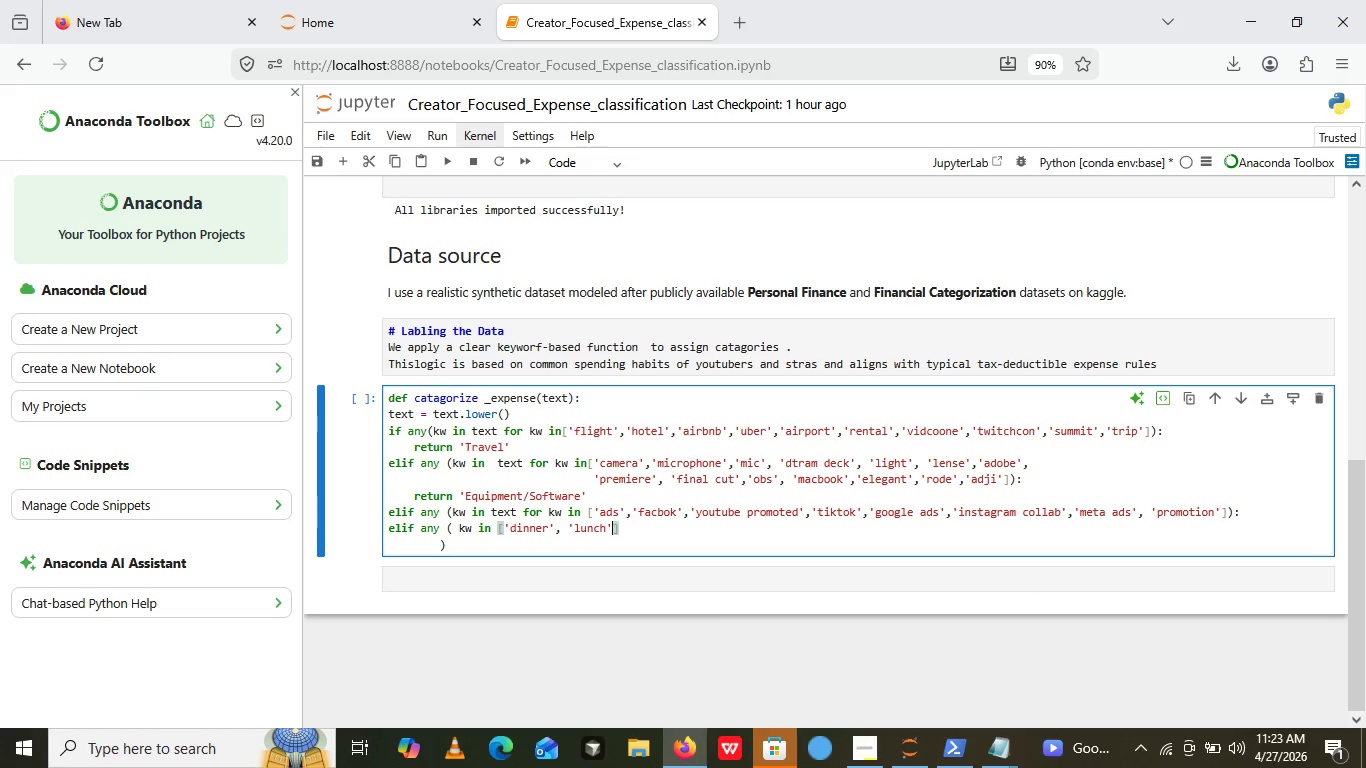 
key(ArrowRight)
 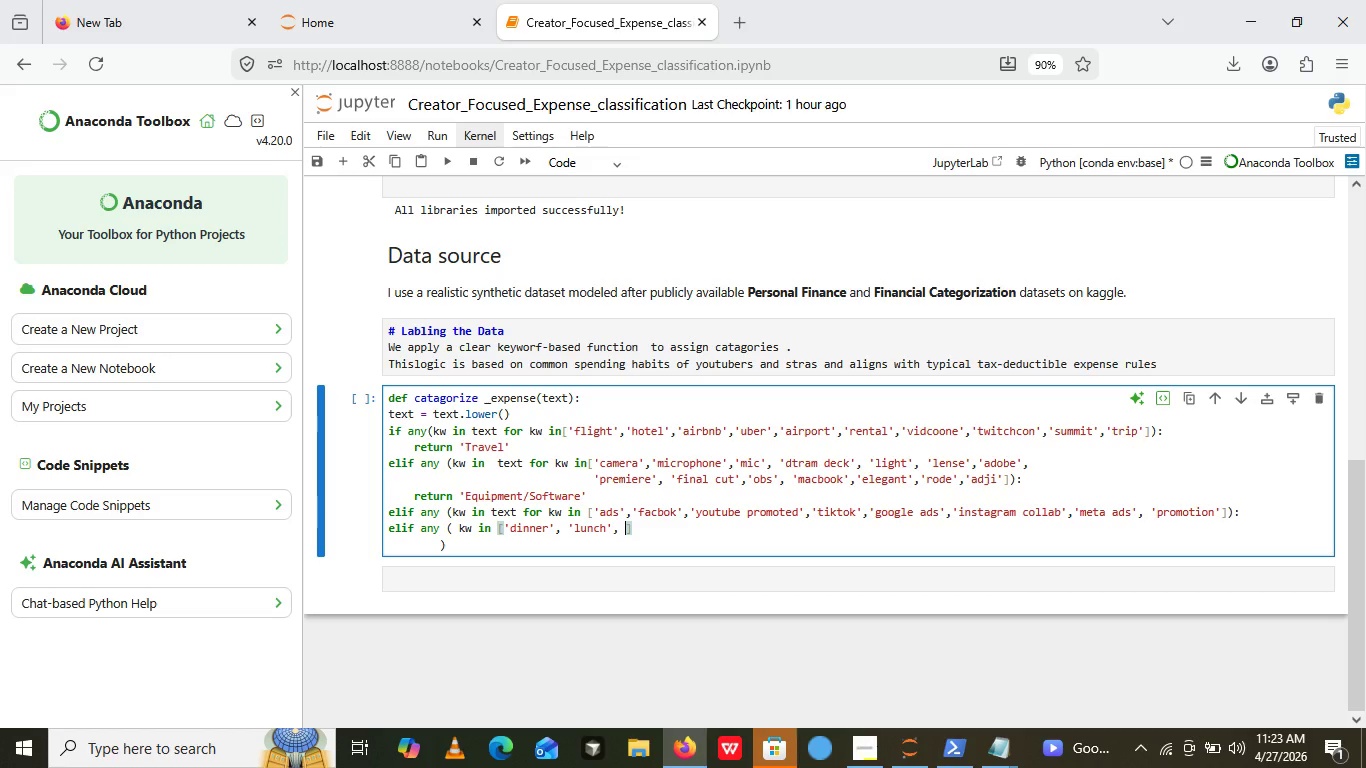 
key(Comma)
 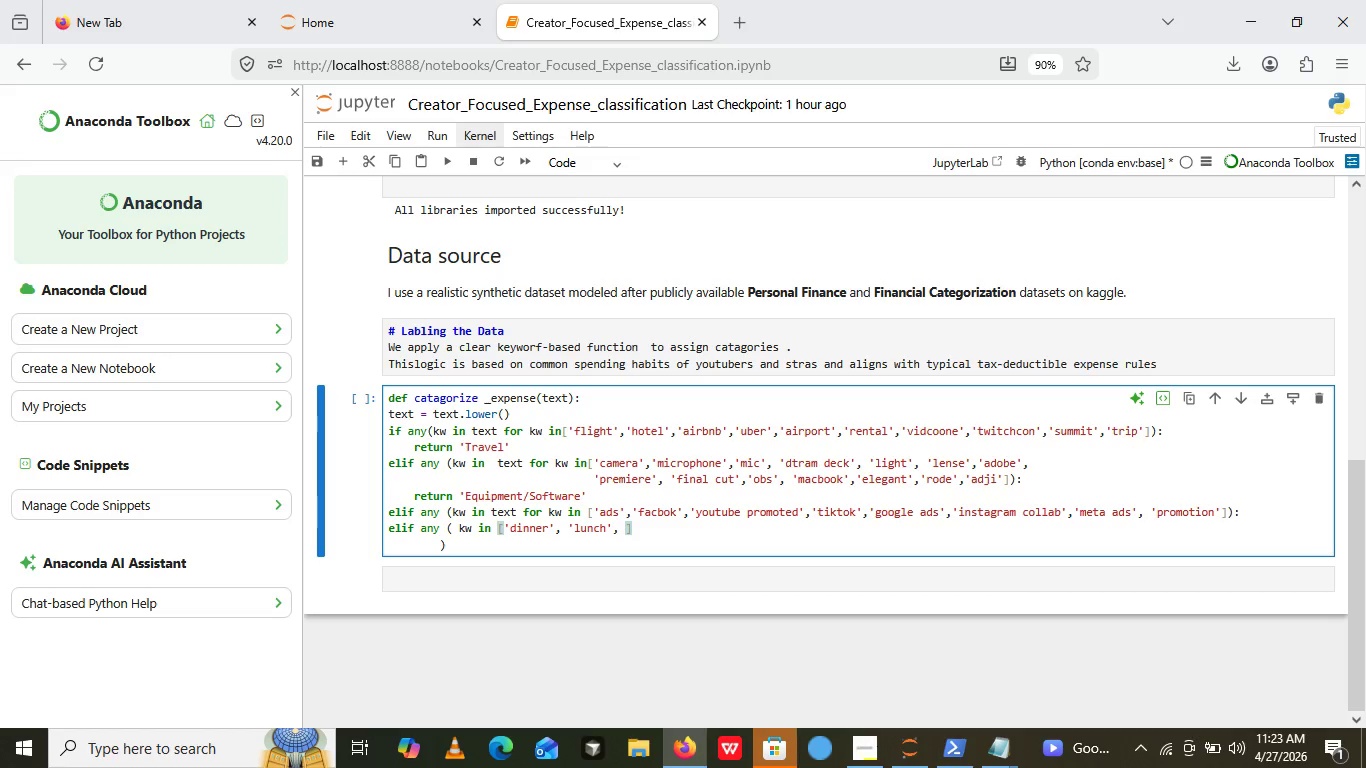 
key(Space)
 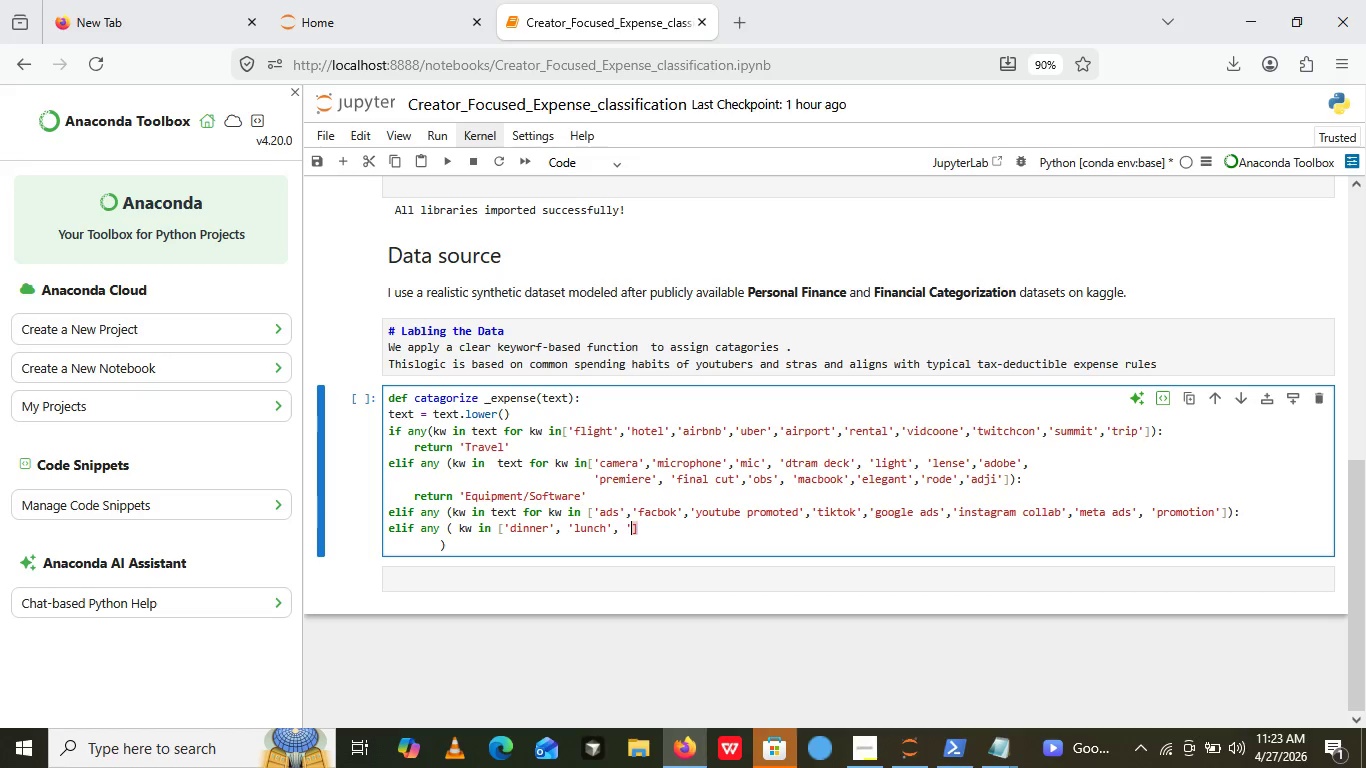 
key(Quote)
 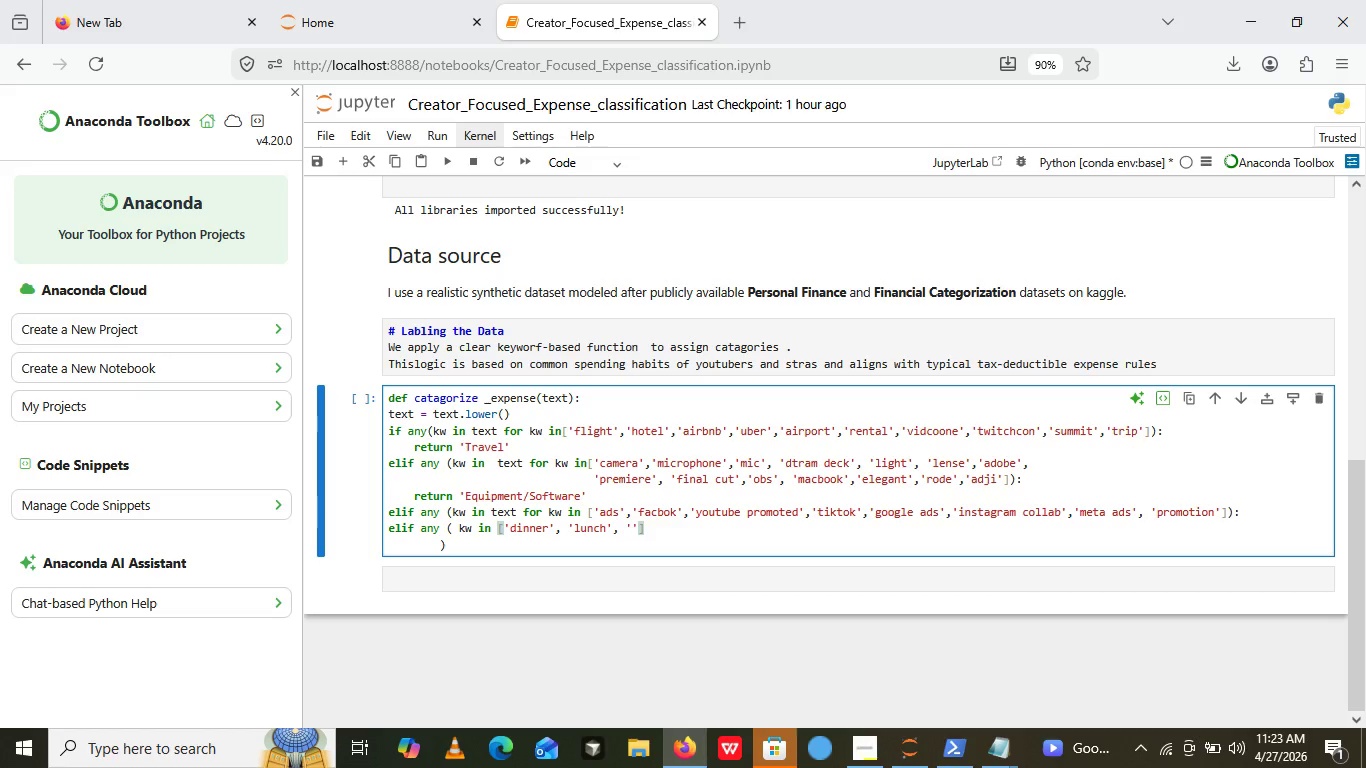 
key(Quote)
 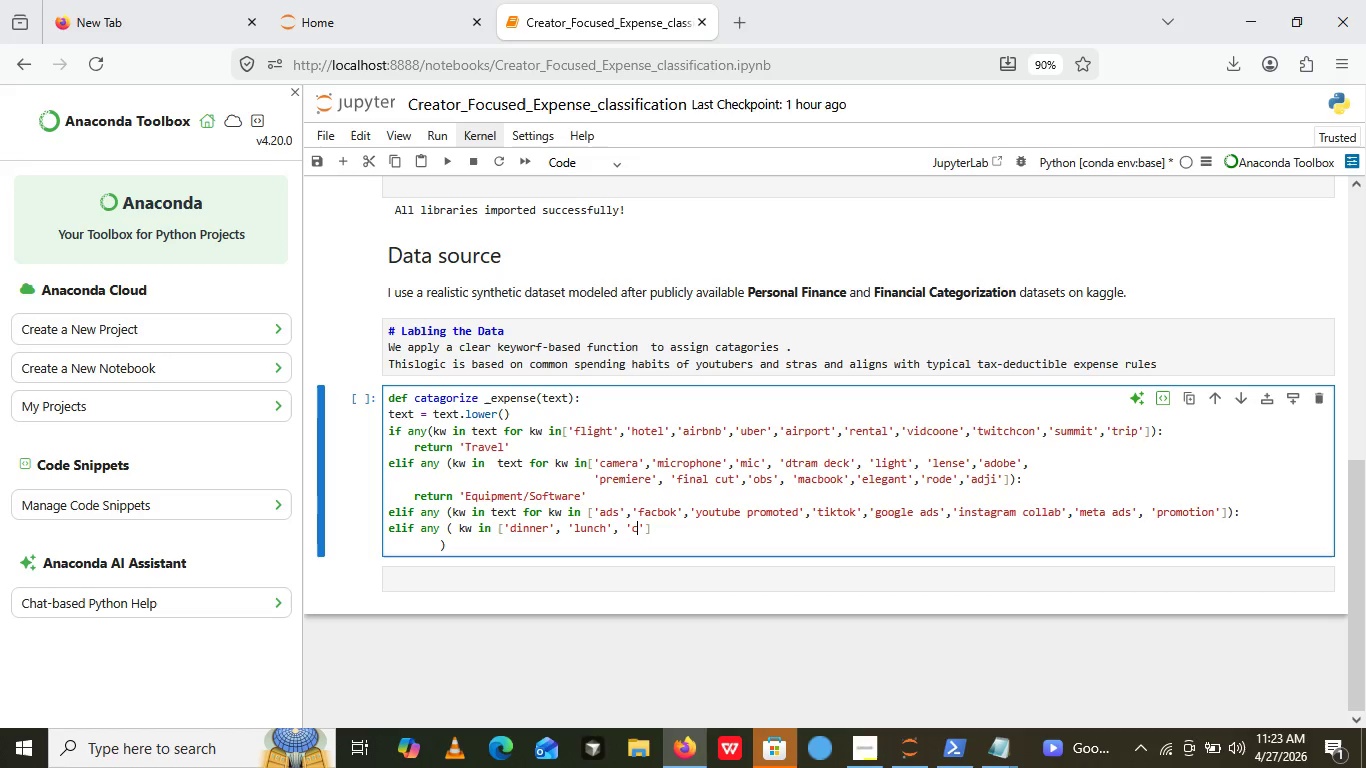 
key(ArrowLeft)
 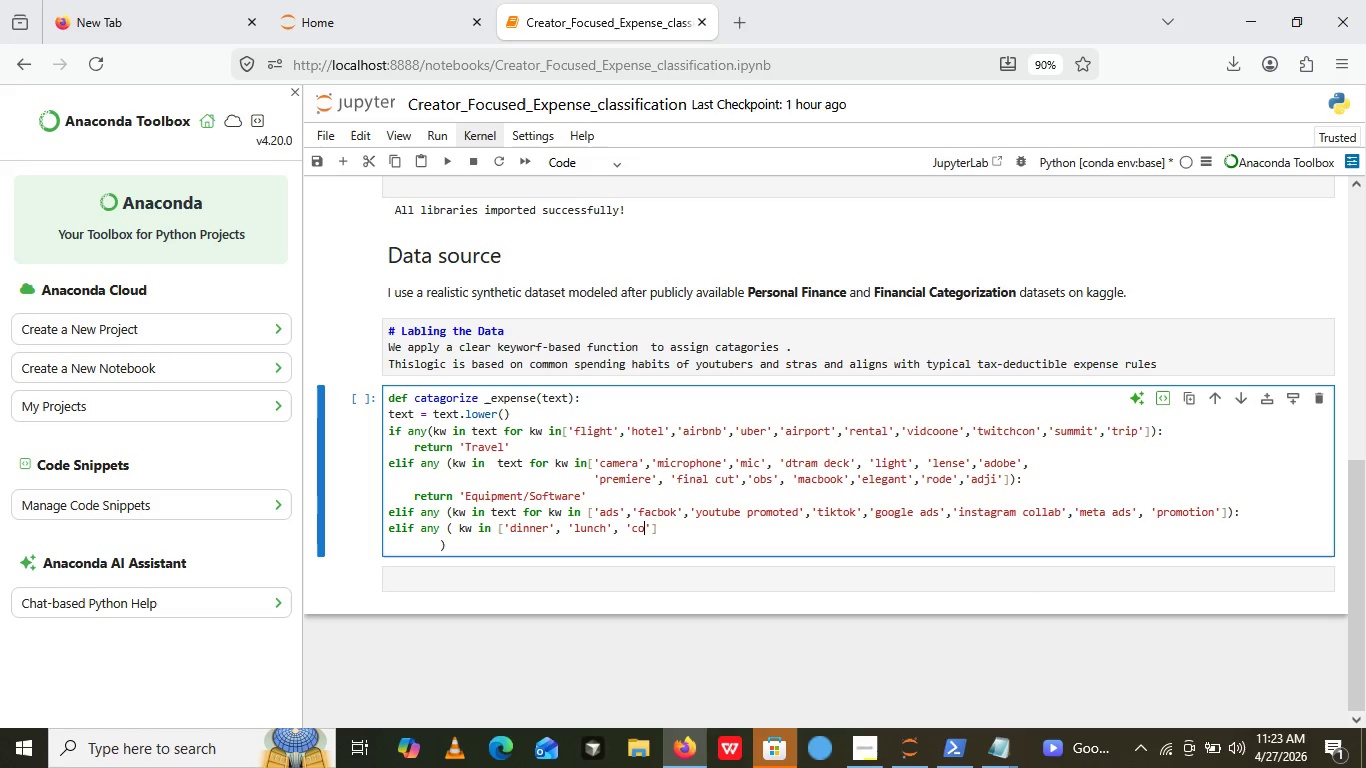 
type(coffee)
 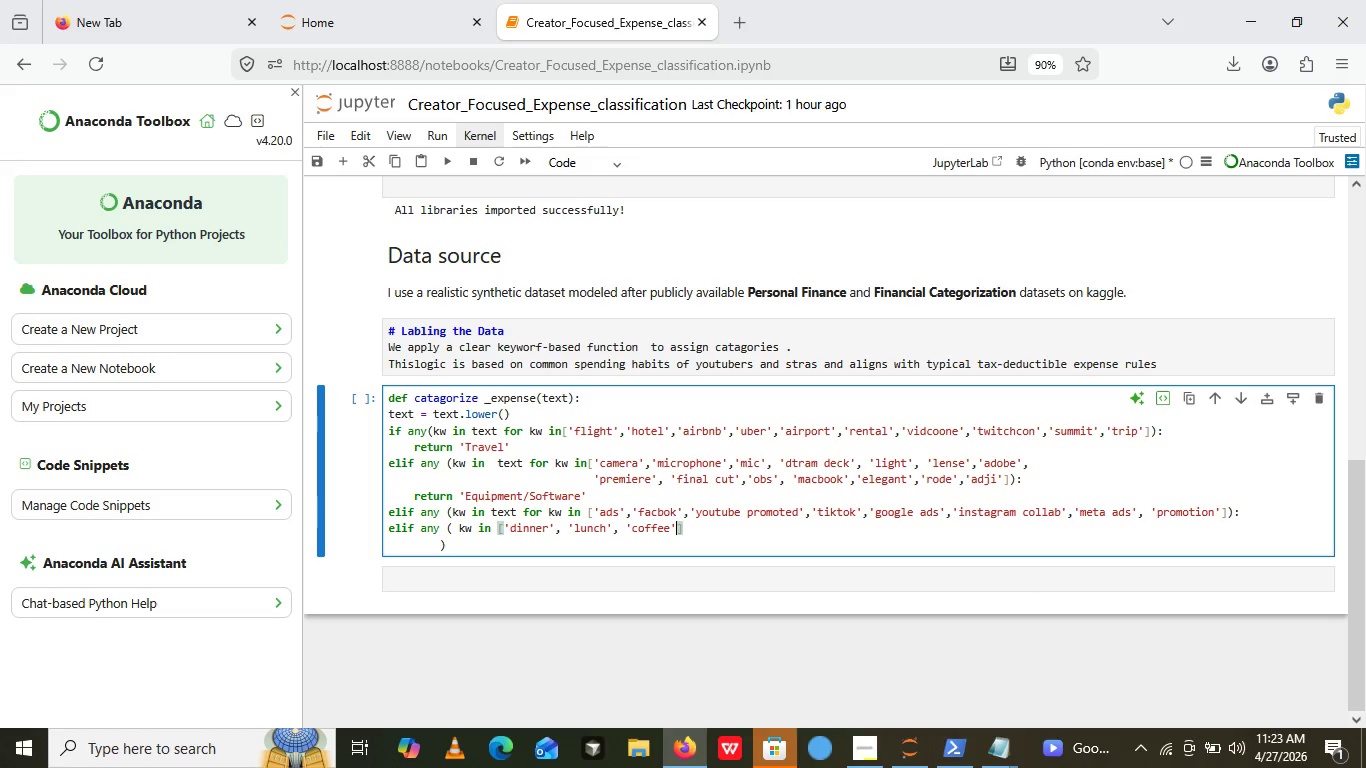 
key(ArrowRight)
 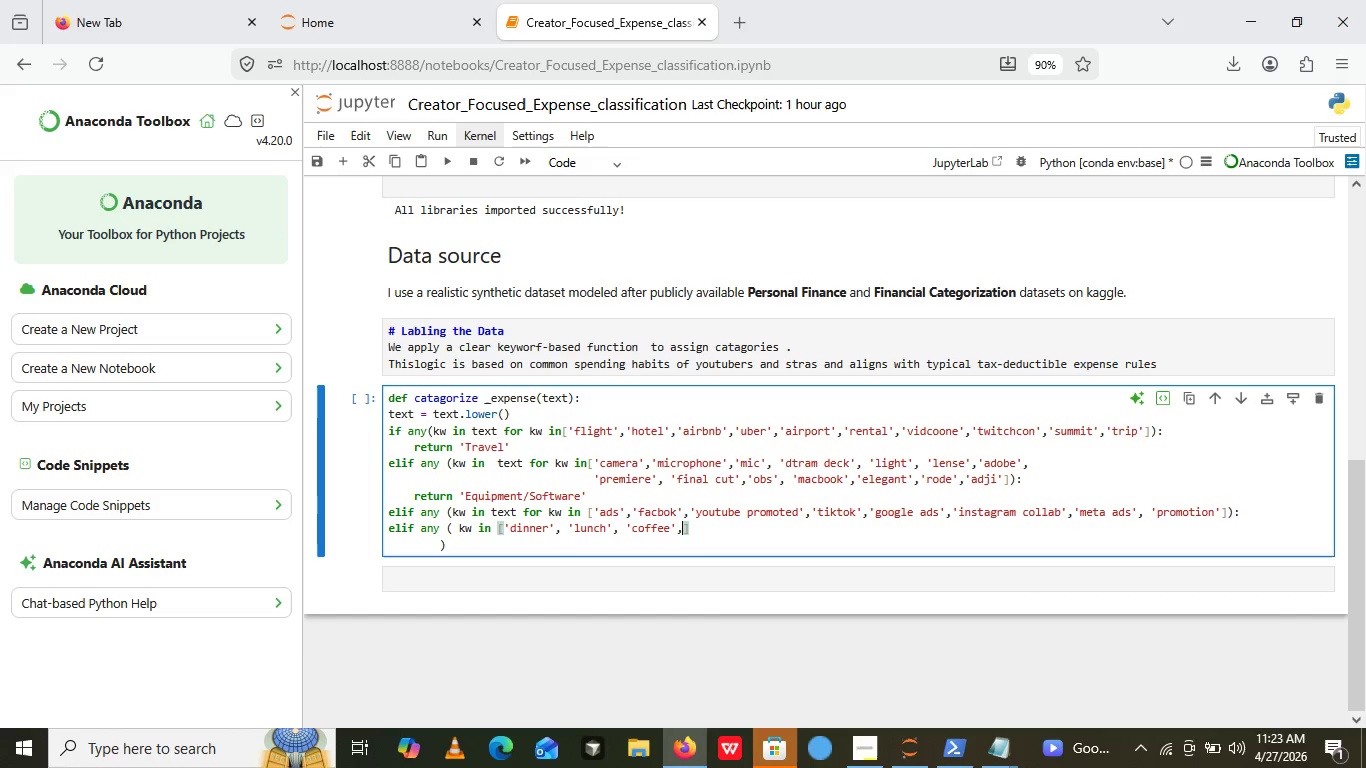 
key(Comma)
 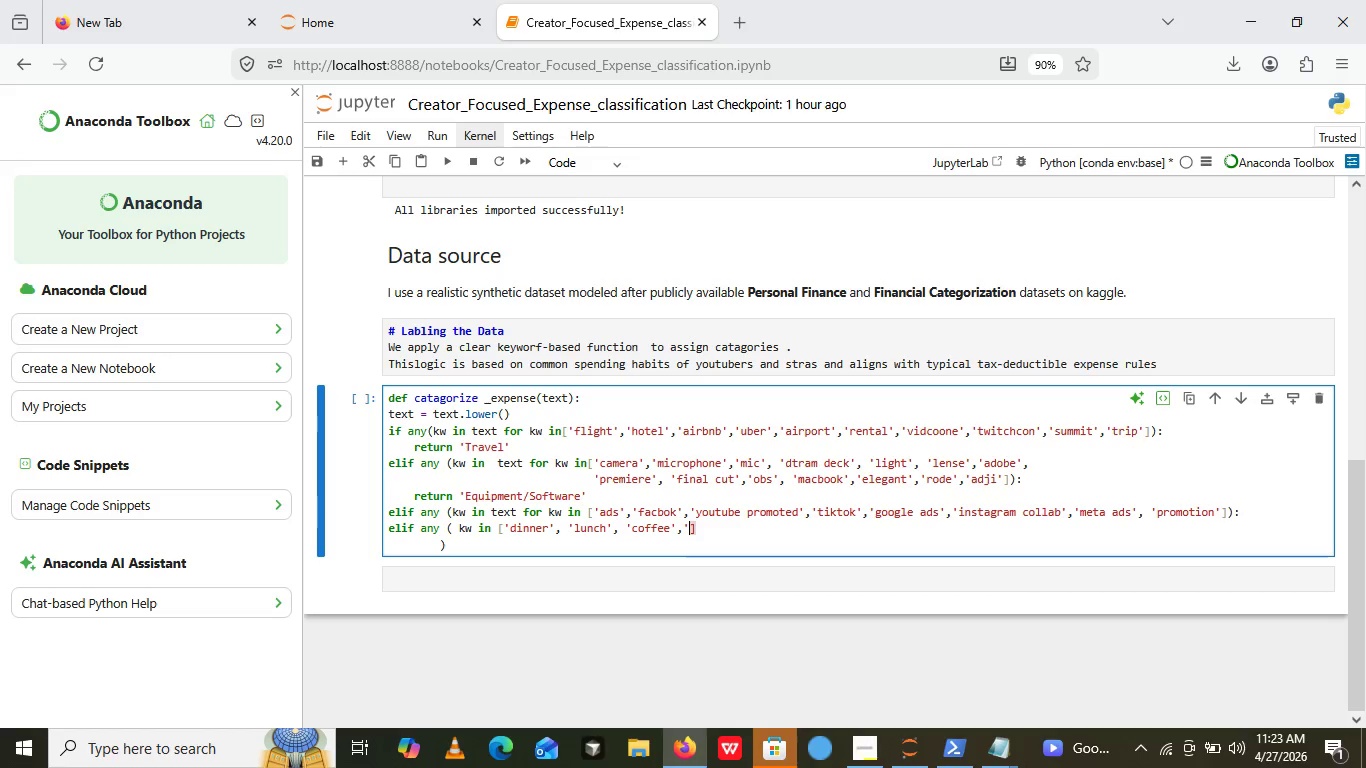 
key(Quote)
 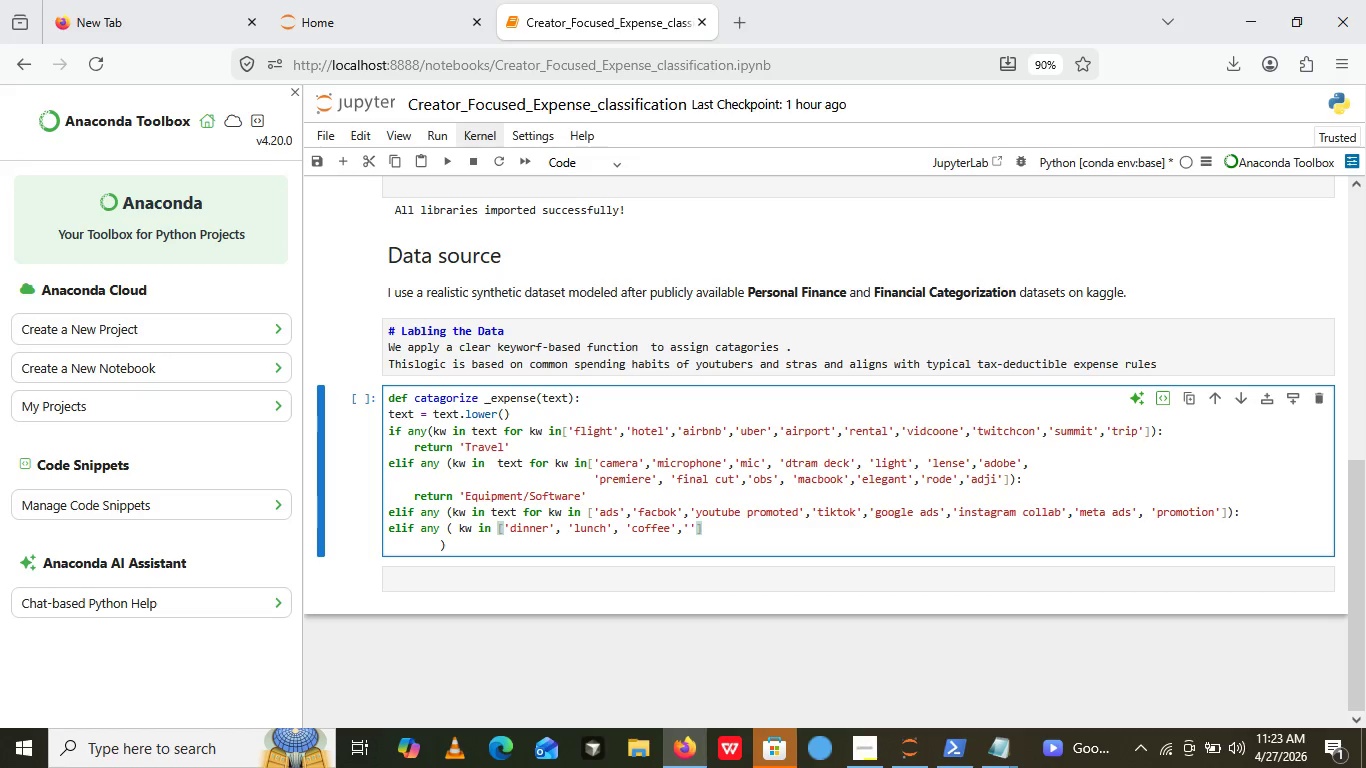 
key(Quote)
 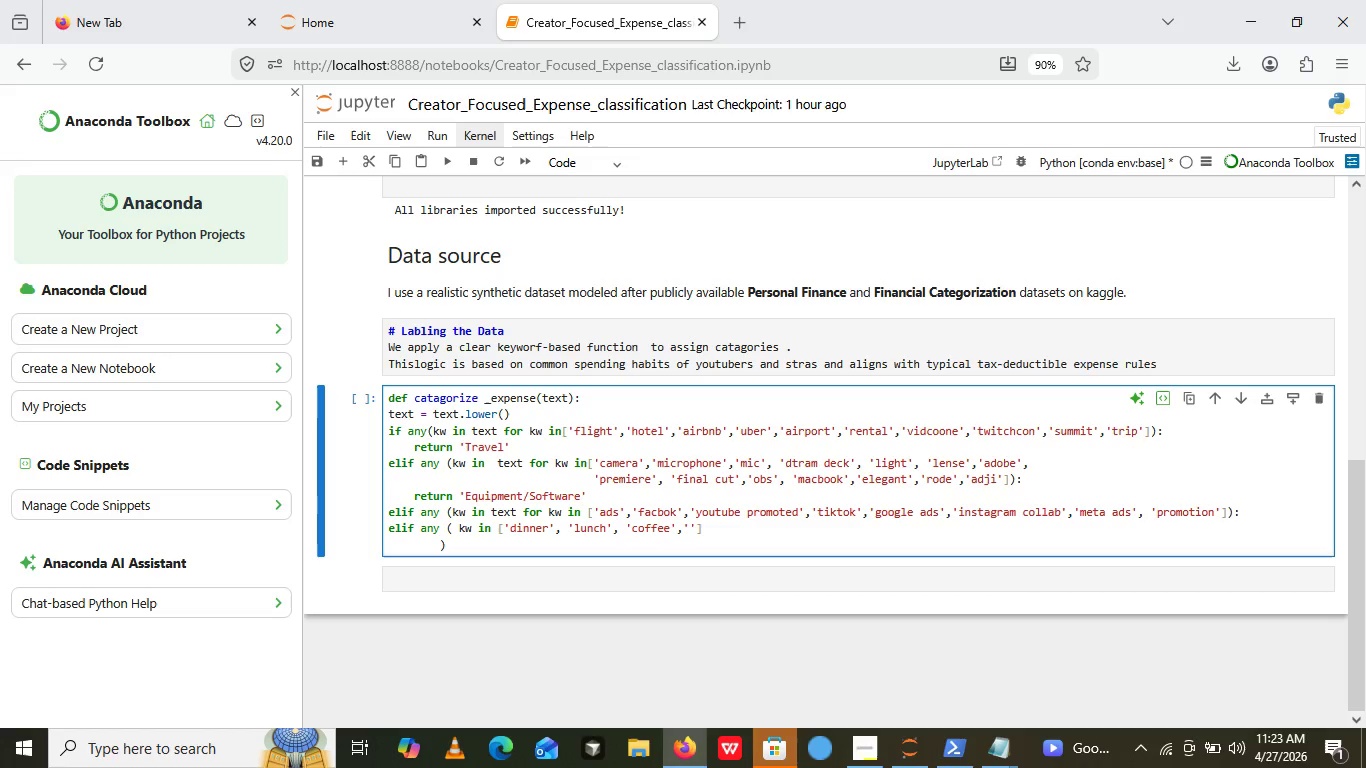 
key(ArrowLeft)
 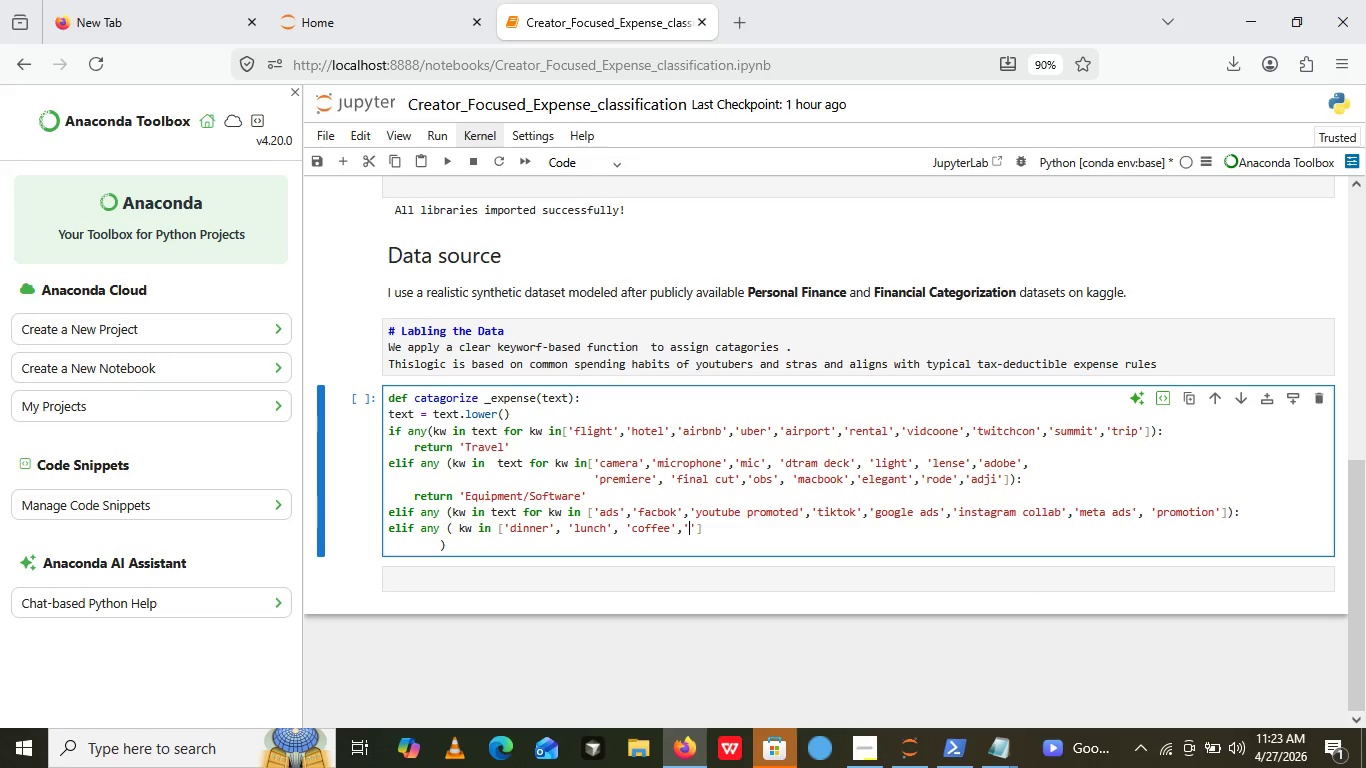 
type(starbucke)
 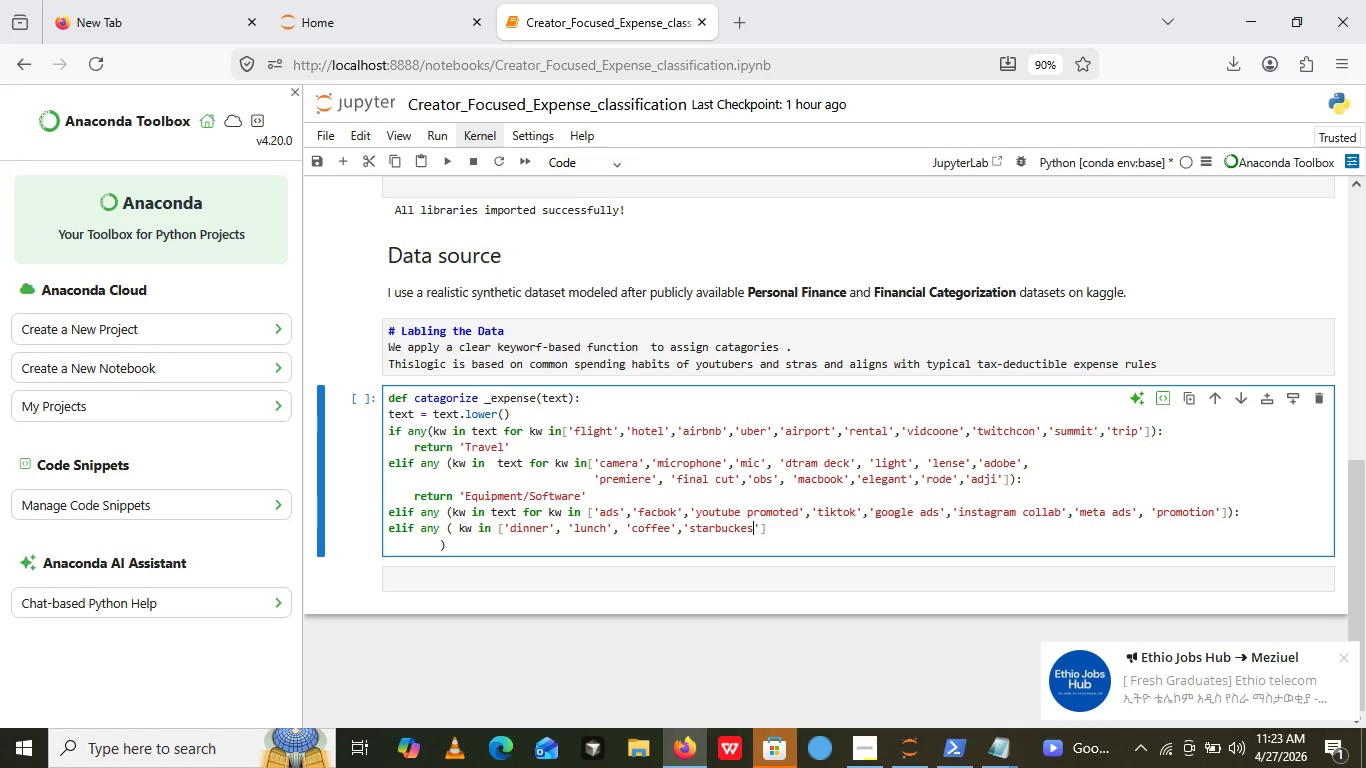 
key(S)
 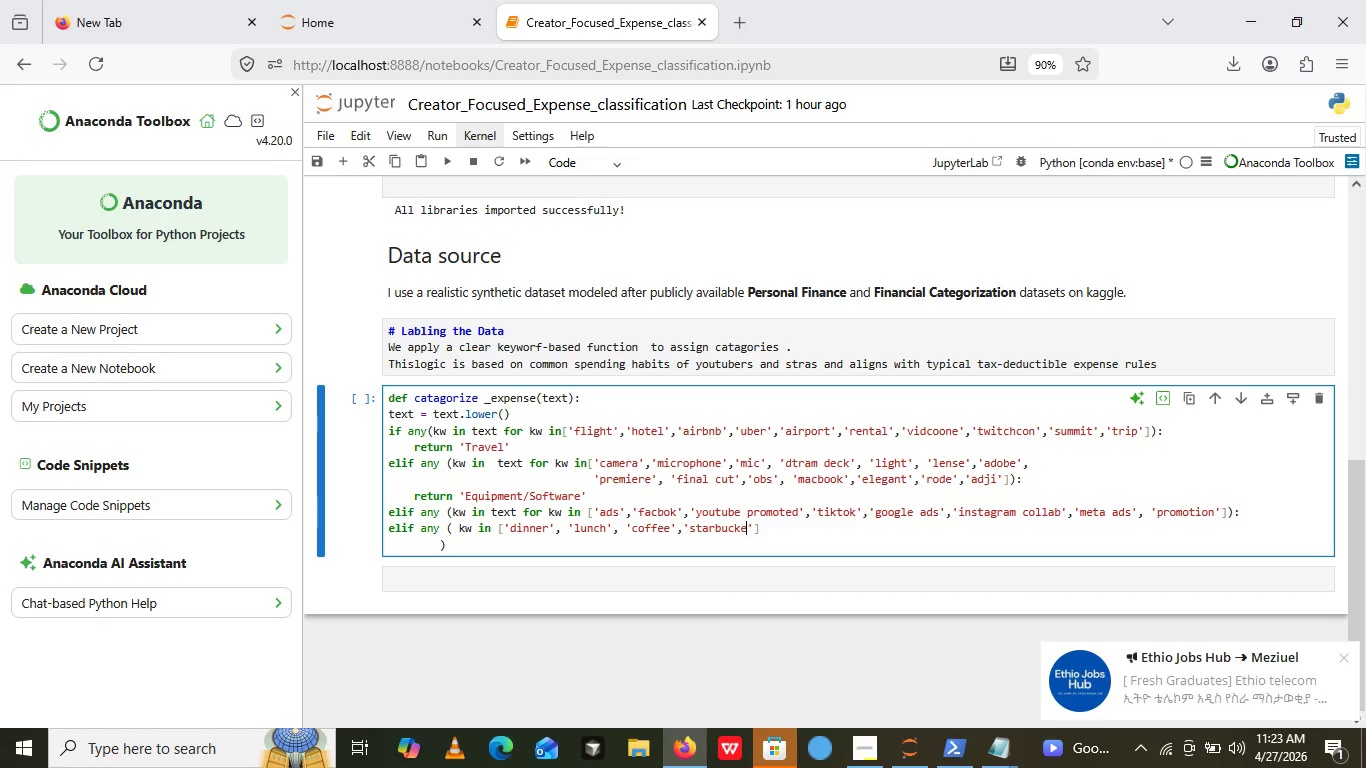 
key(Backspace)
 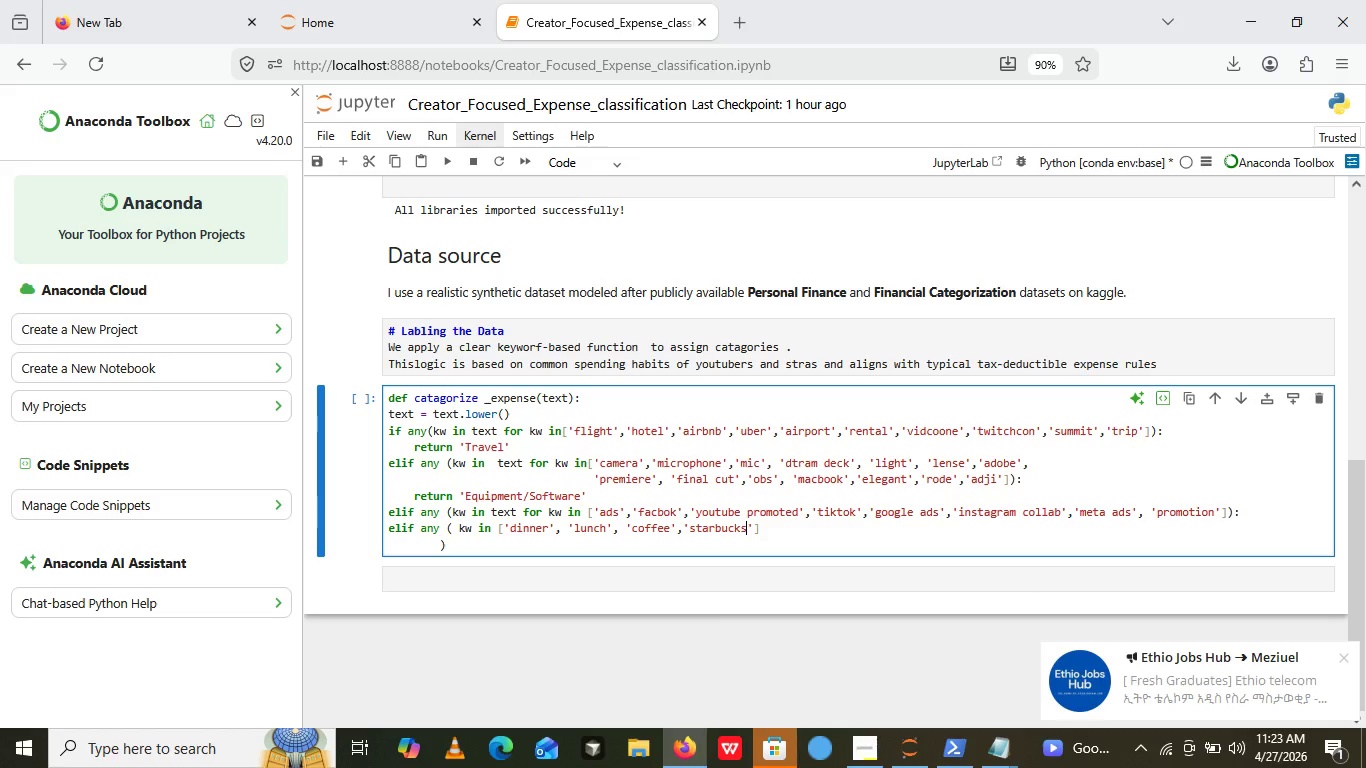 
key(Backspace)
 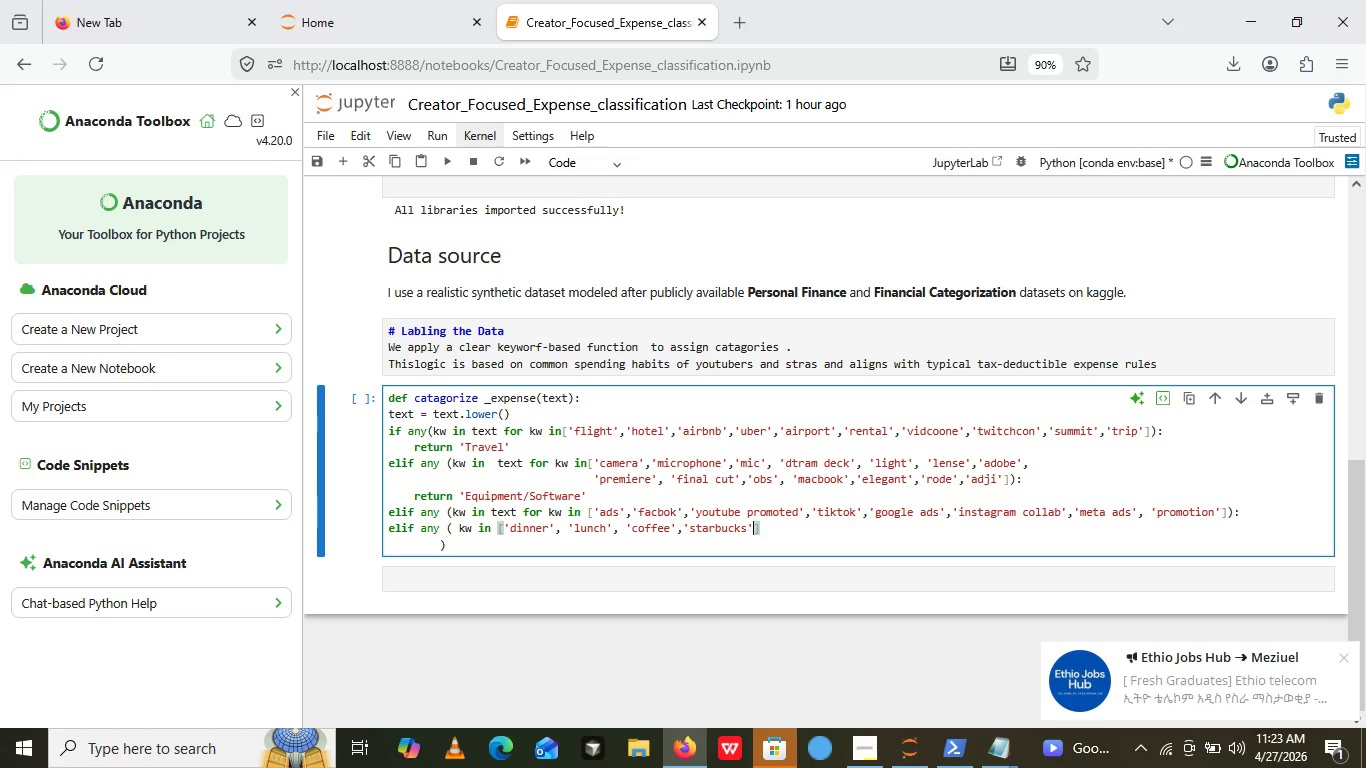 
key(S)
 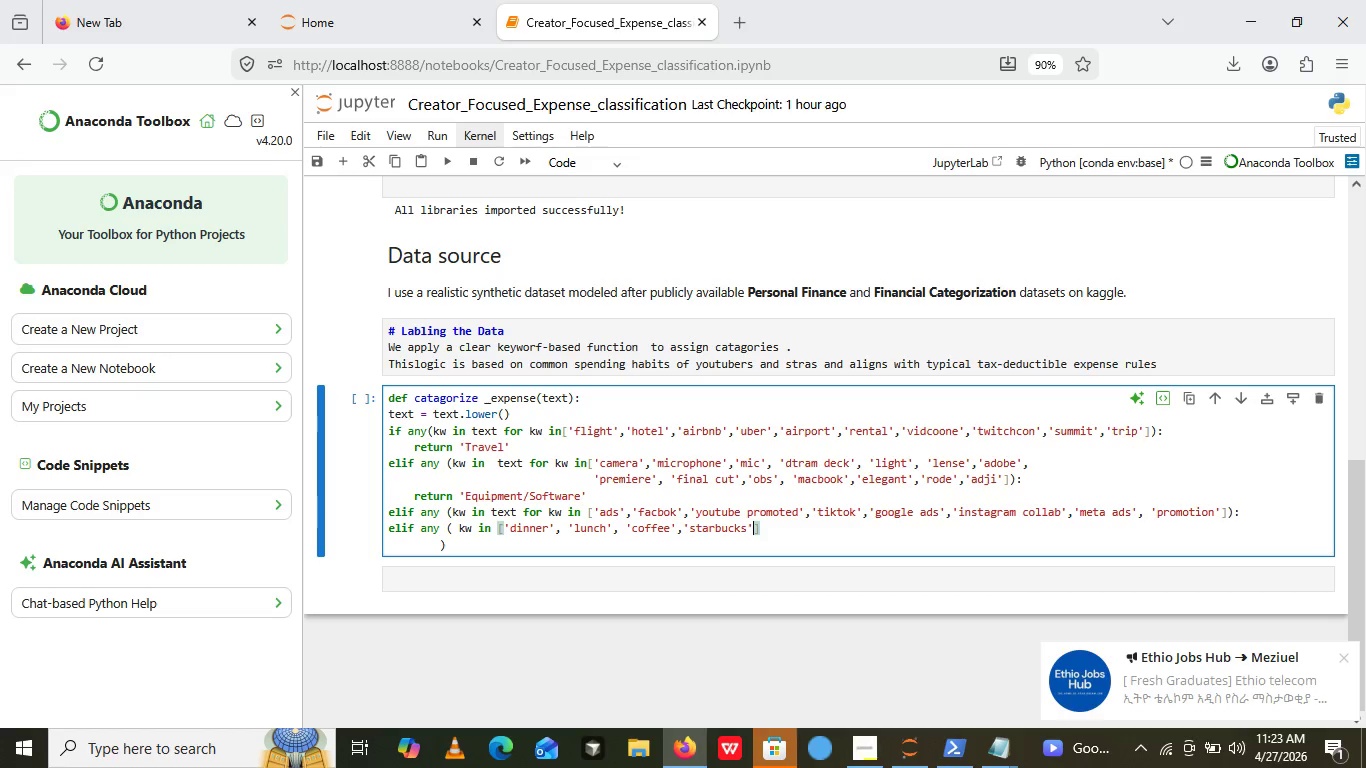 
key(ArrowRight)
 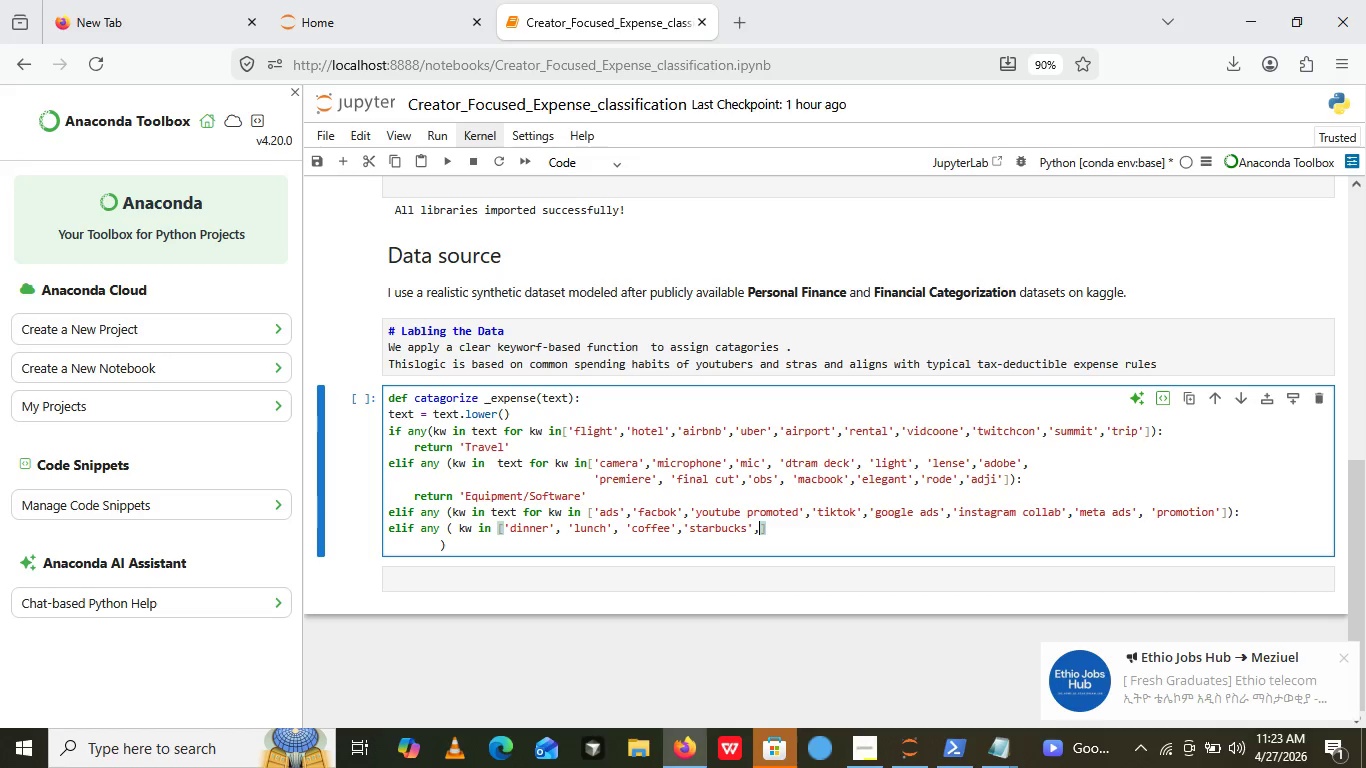 
key(Comma)
 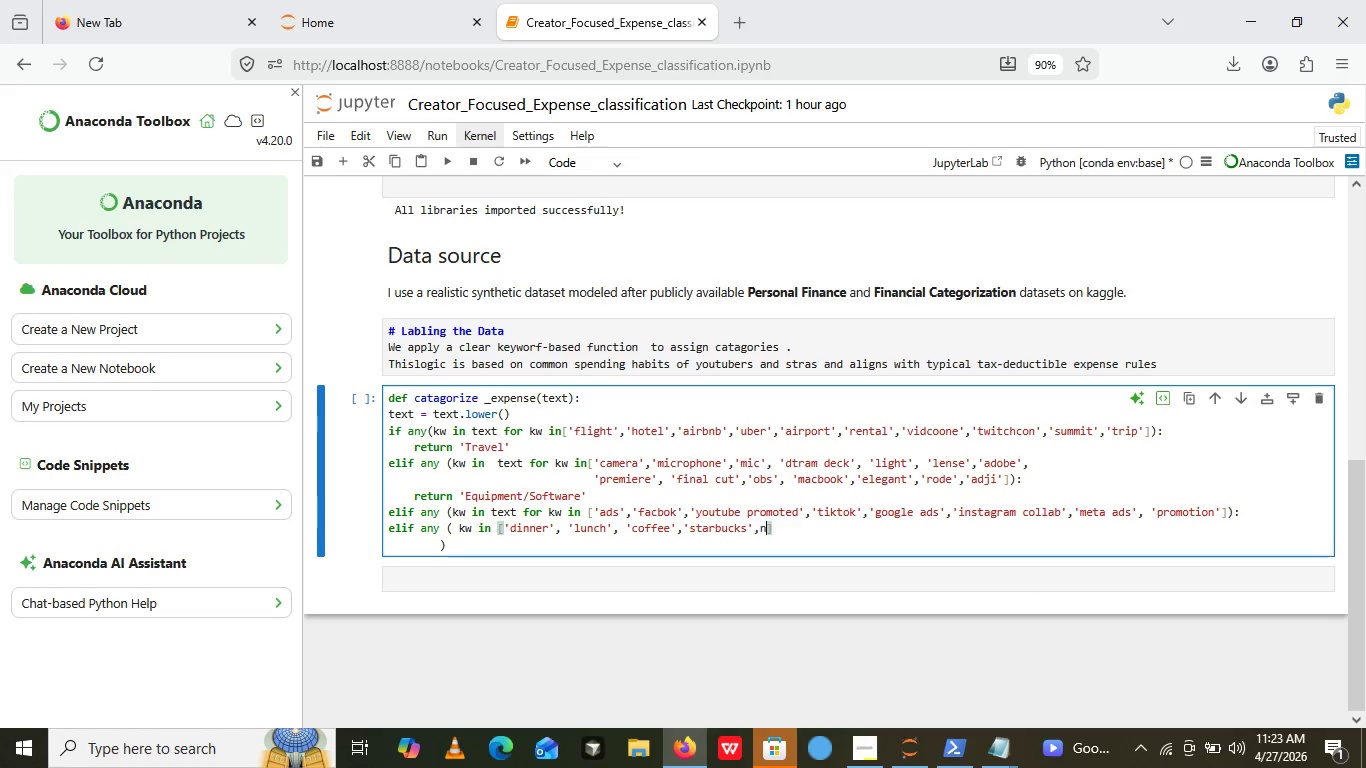 
type(netfi)
key(Backspace)
type(lix)
key(Backspace)
key(Backspace)
key(Backspace)
key(Backspace)
key(Backspace)
key(Backspace)
key(Backspace)
type('')
 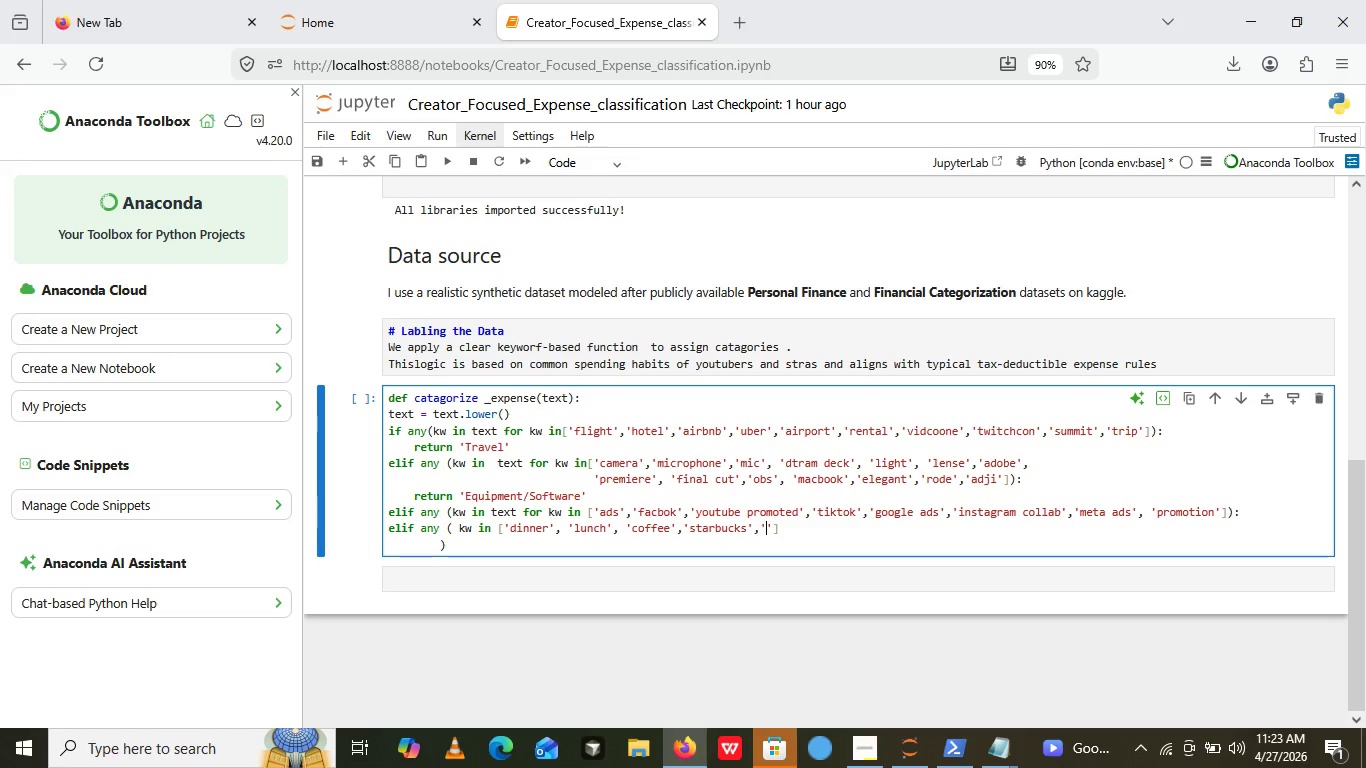 
key(ArrowLeft)
 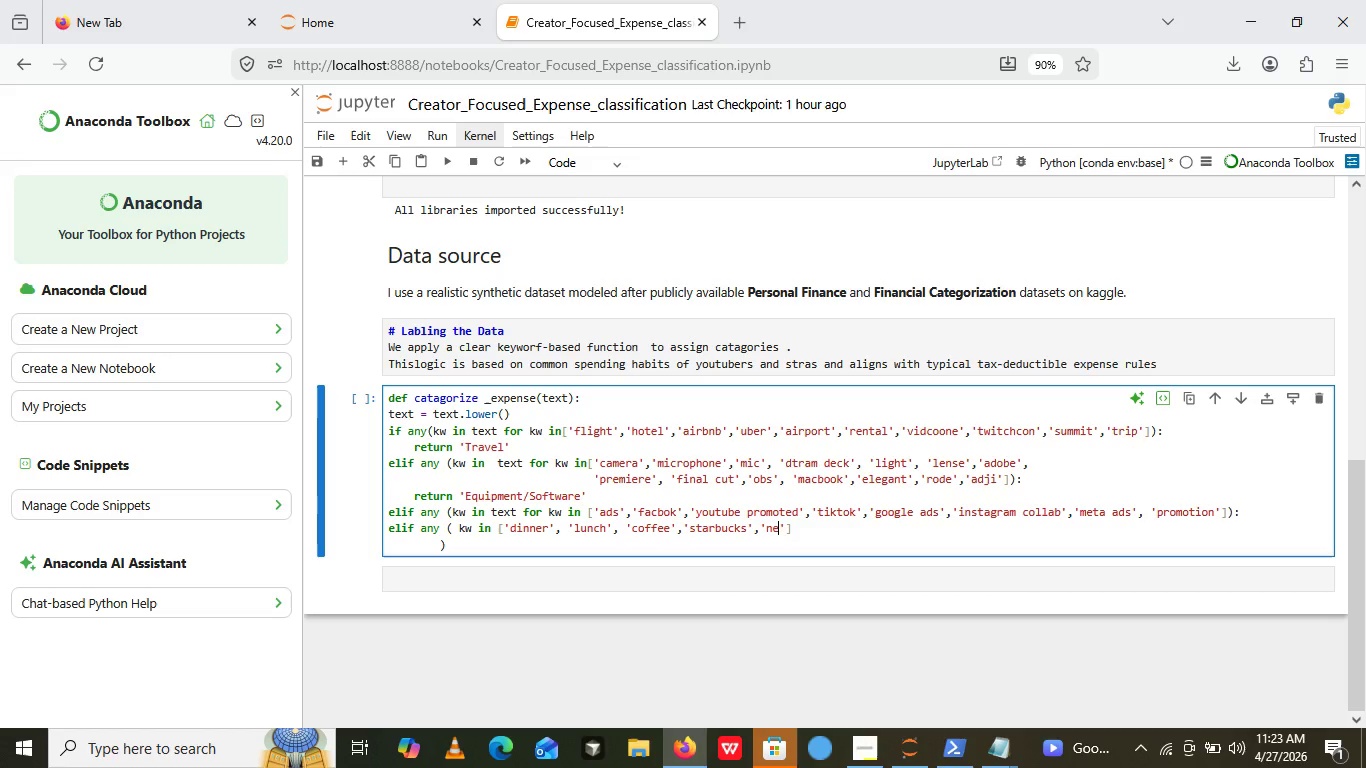 
type(netflix)
 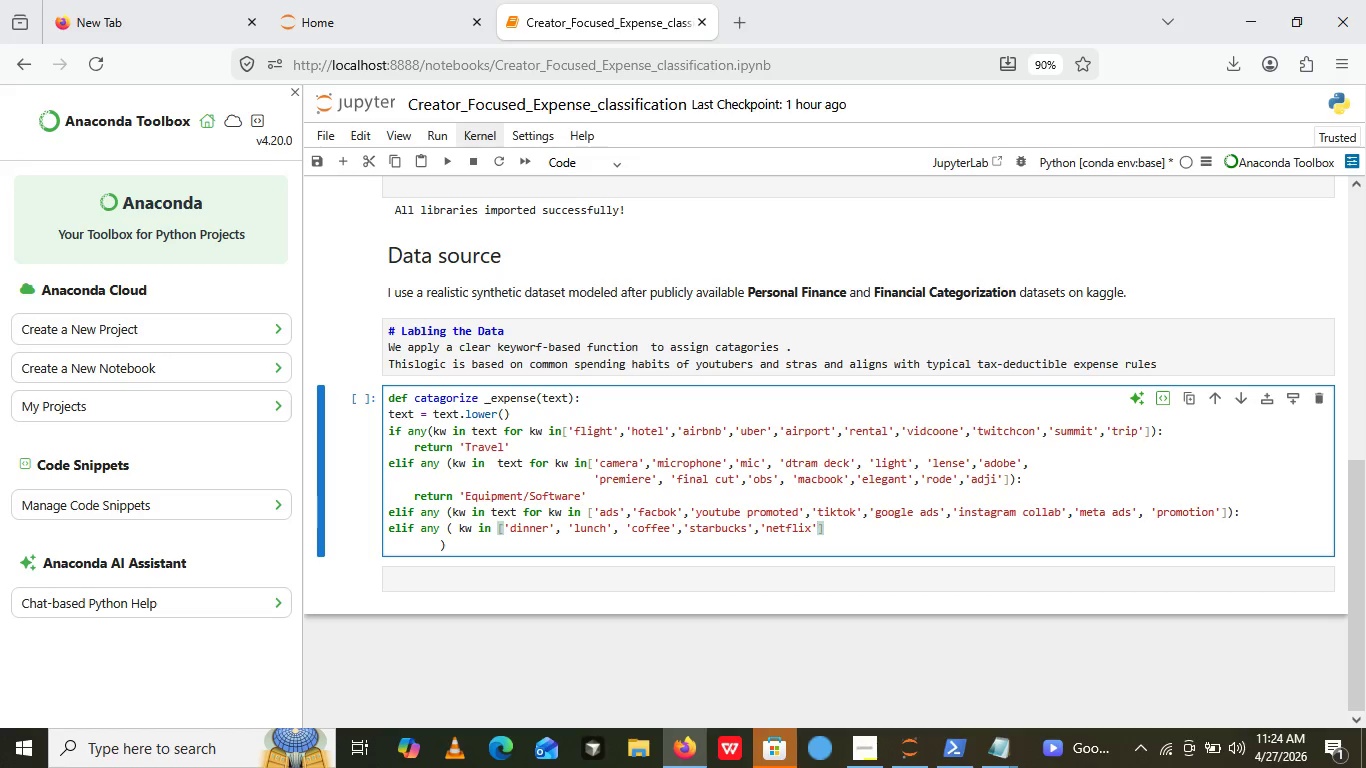 
key(ArrowRight)
 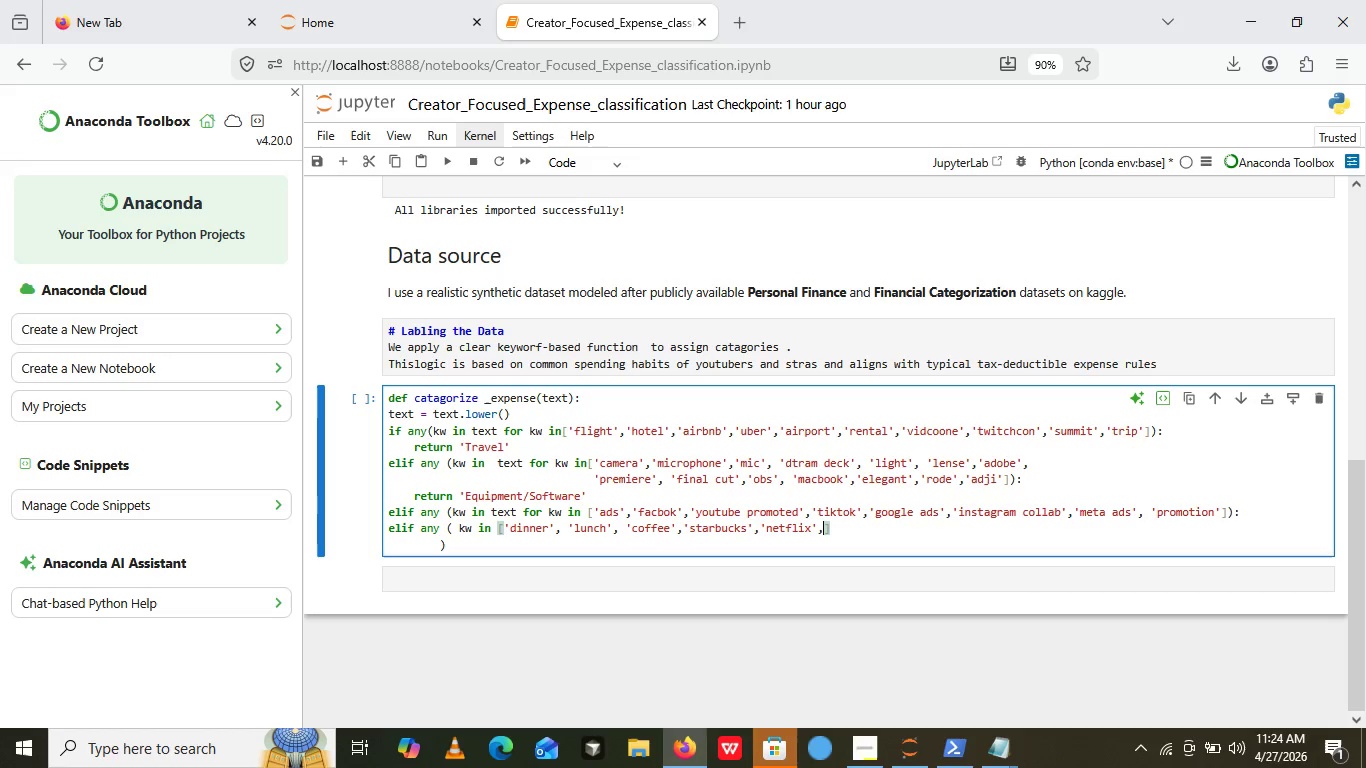 
type(,spotify')
 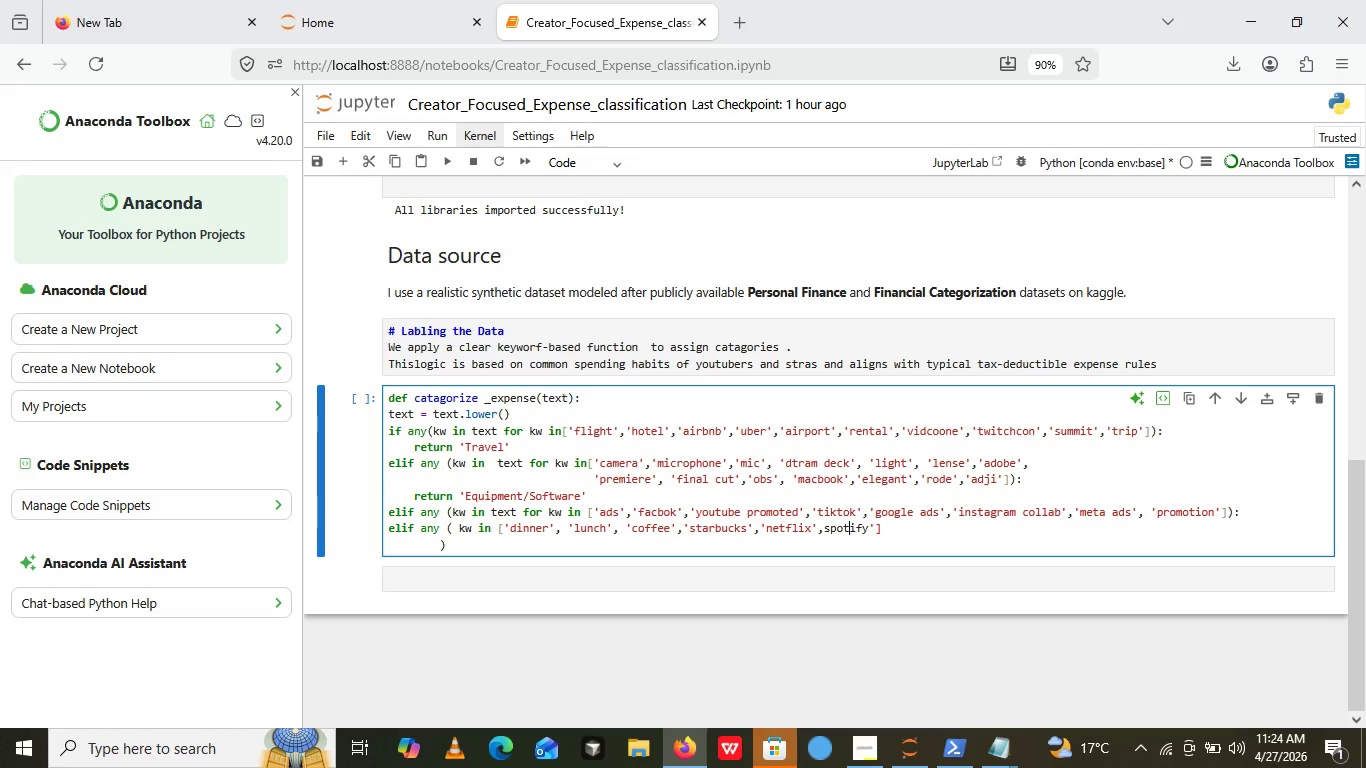 
key(ArrowLeft)
 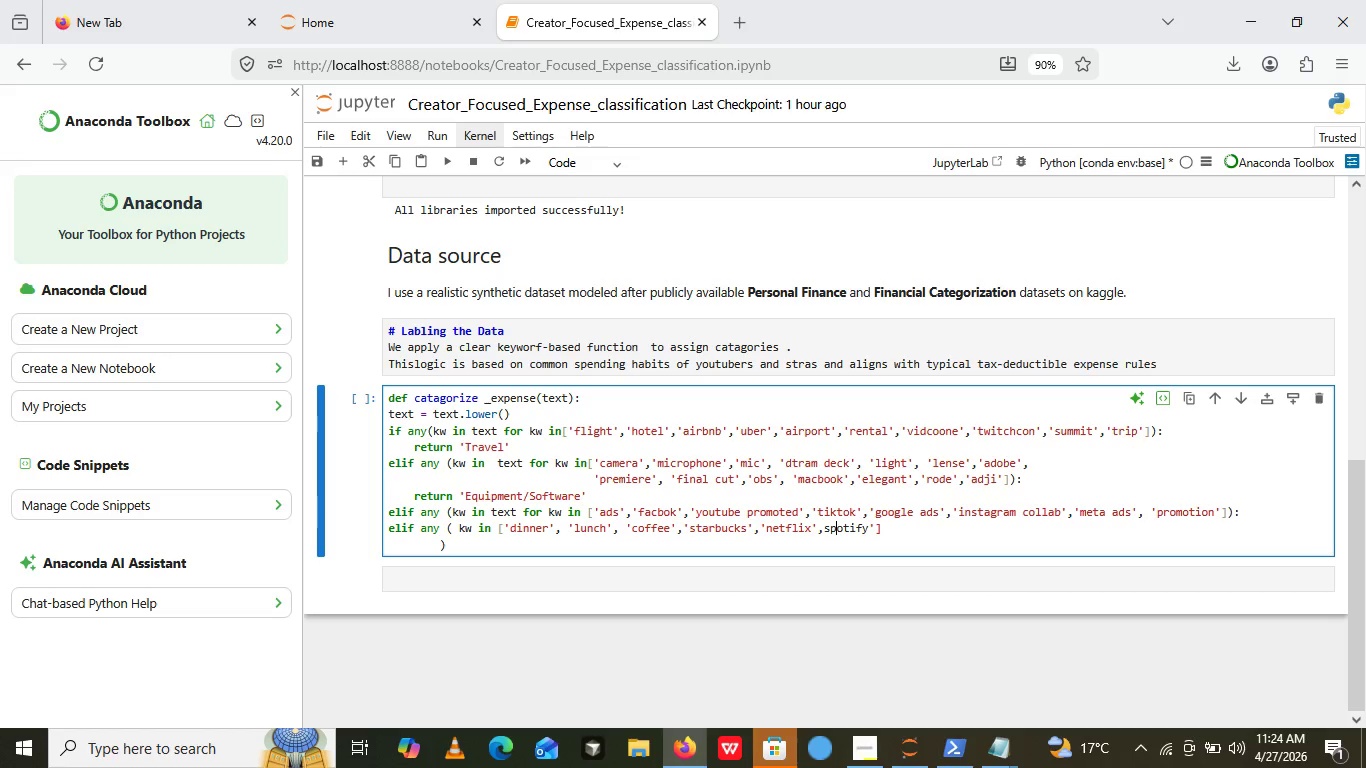 
key(ArrowLeft)
 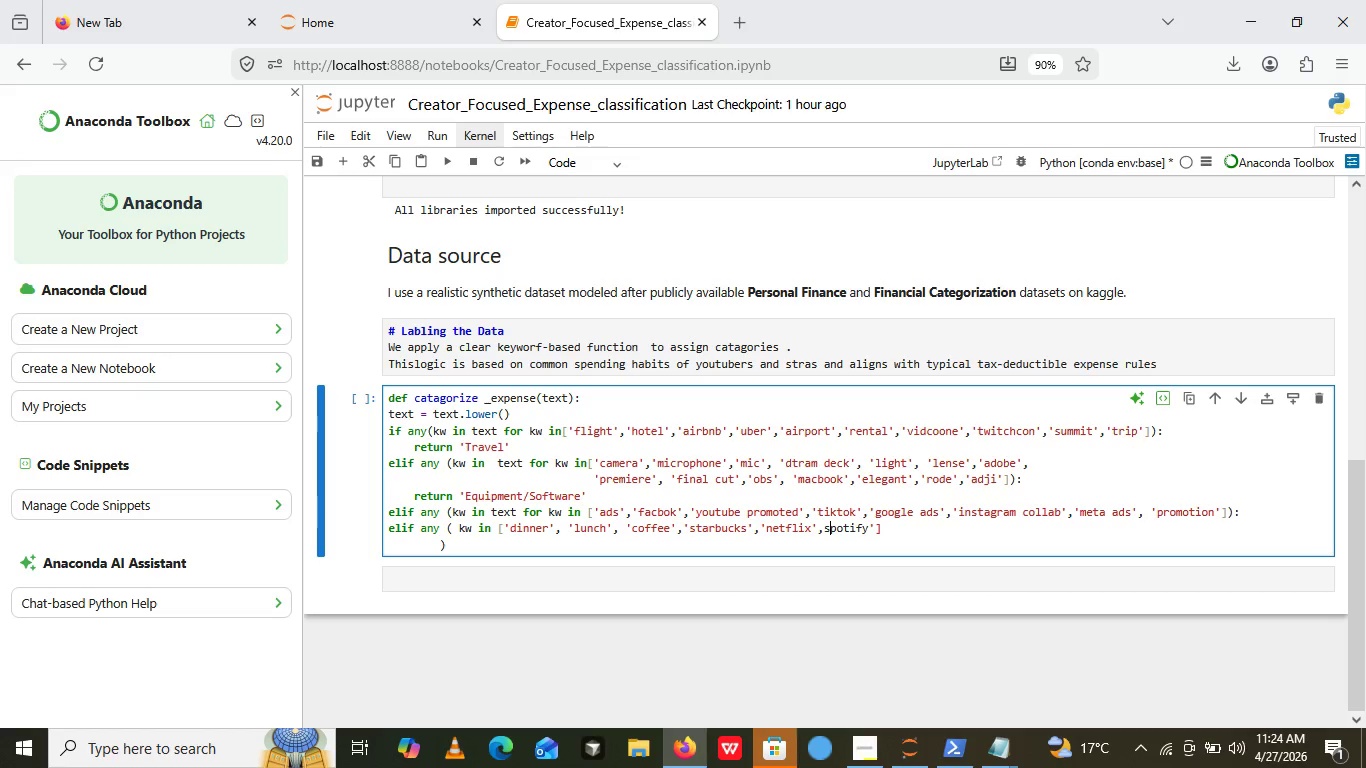 
key(ArrowLeft)
 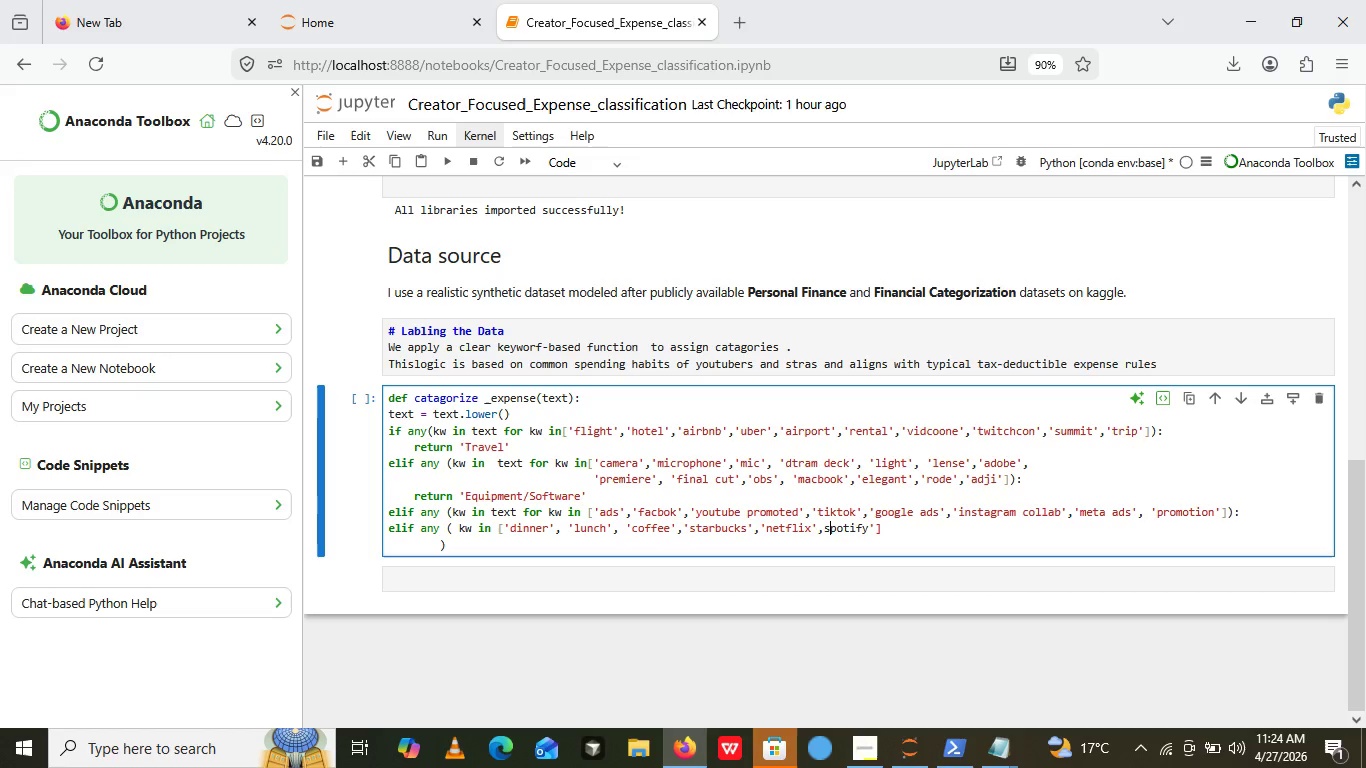 
key(ArrowLeft)
 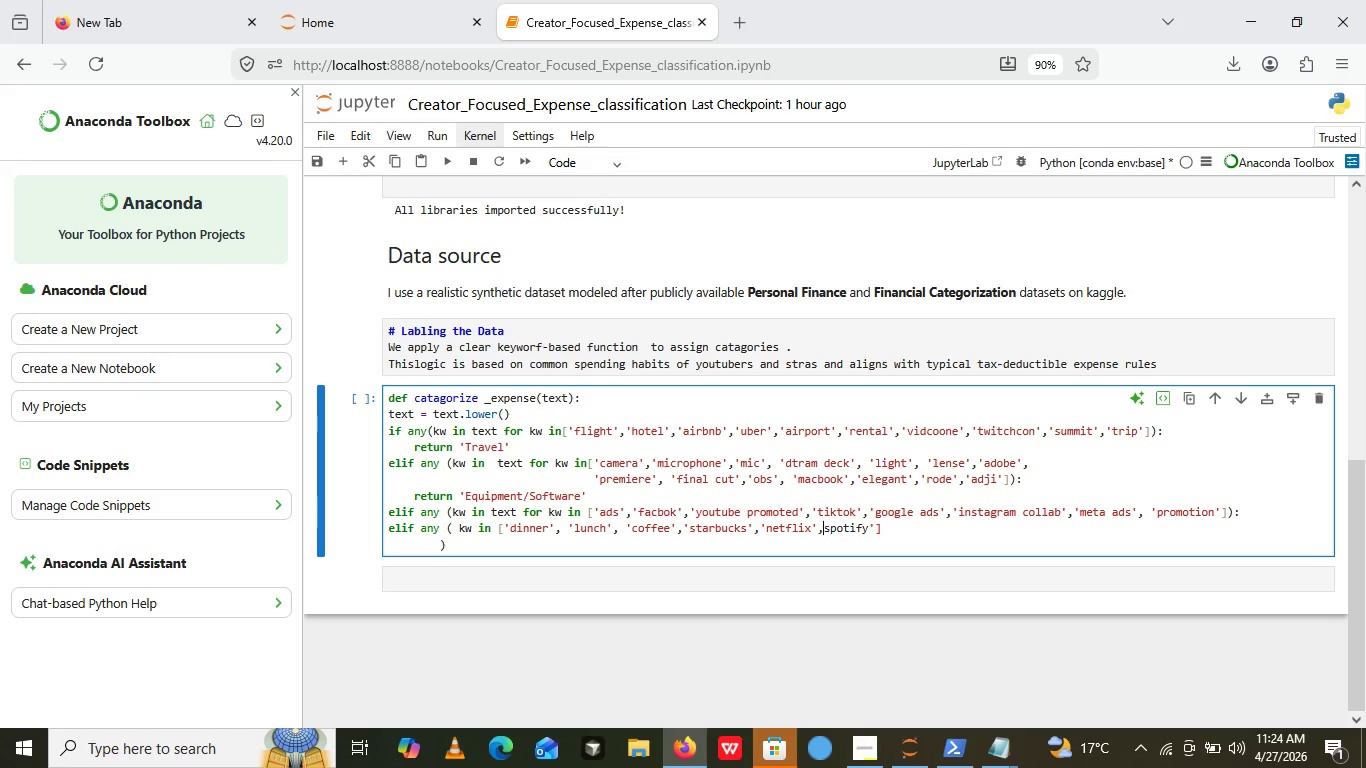 
key(ArrowLeft)
 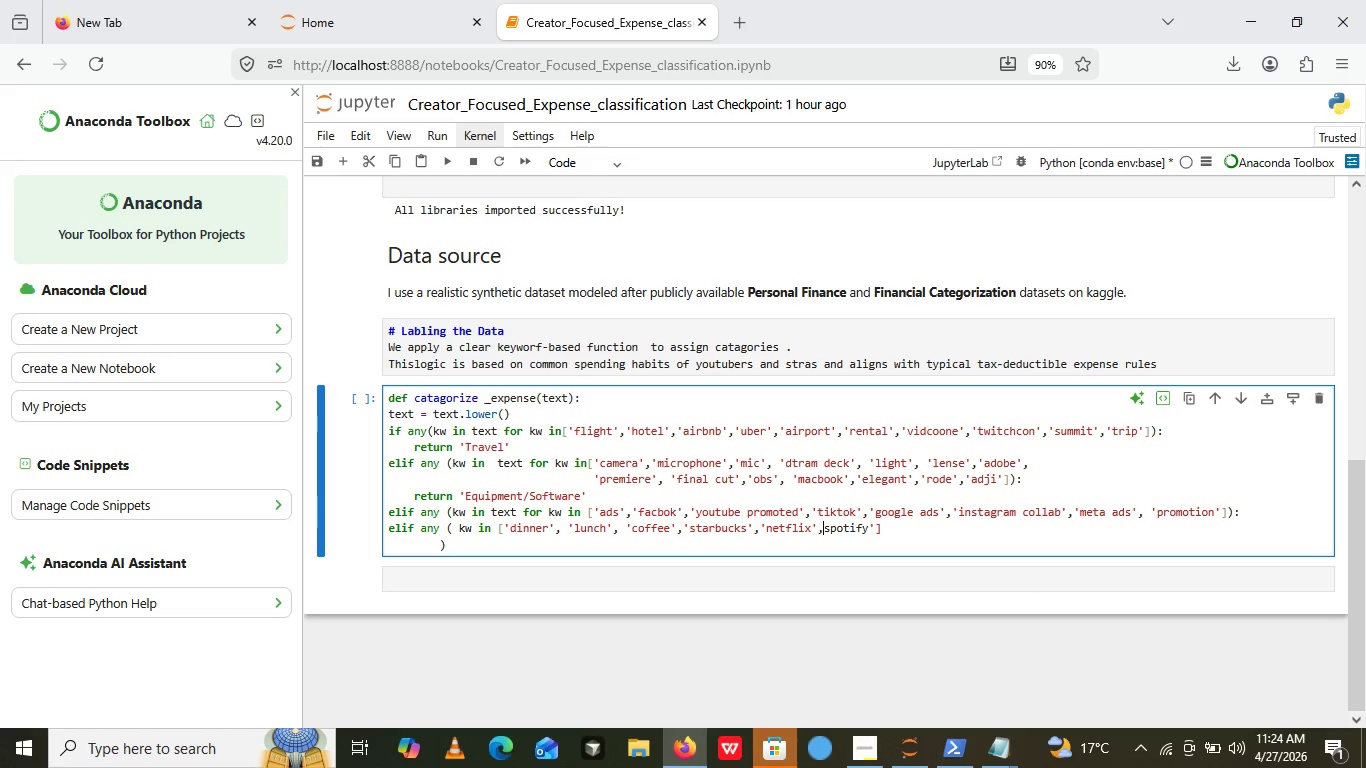 
key(ArrowLeft)
 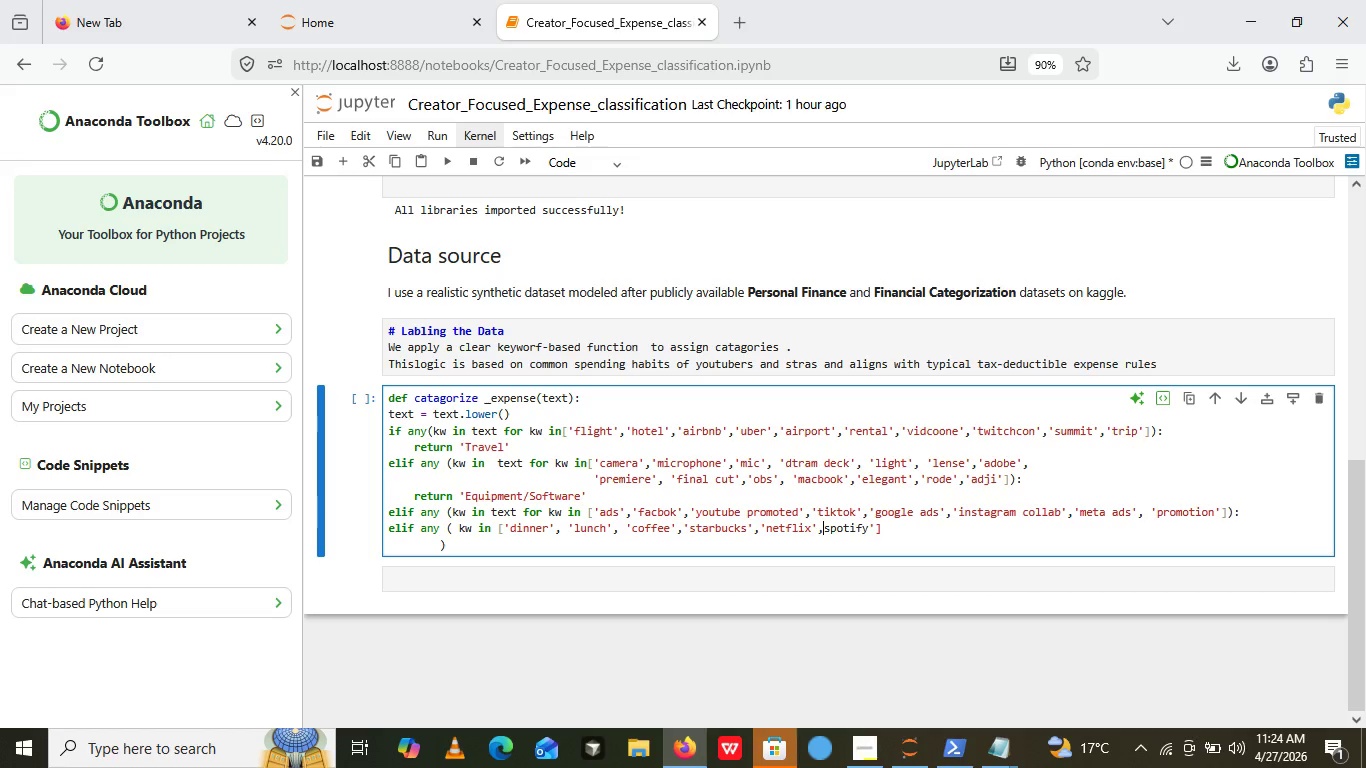 
key(ArrowLeft)
 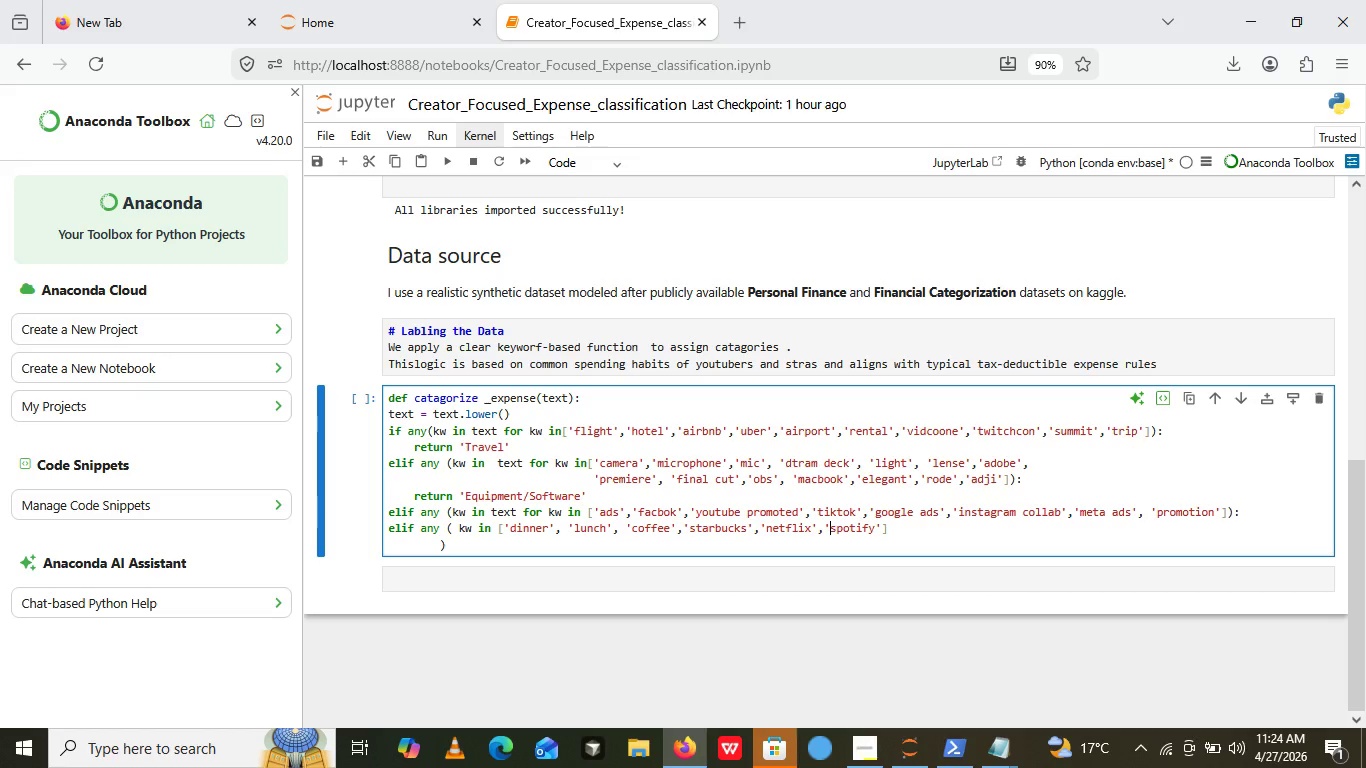 
key(ArrowLeft)
 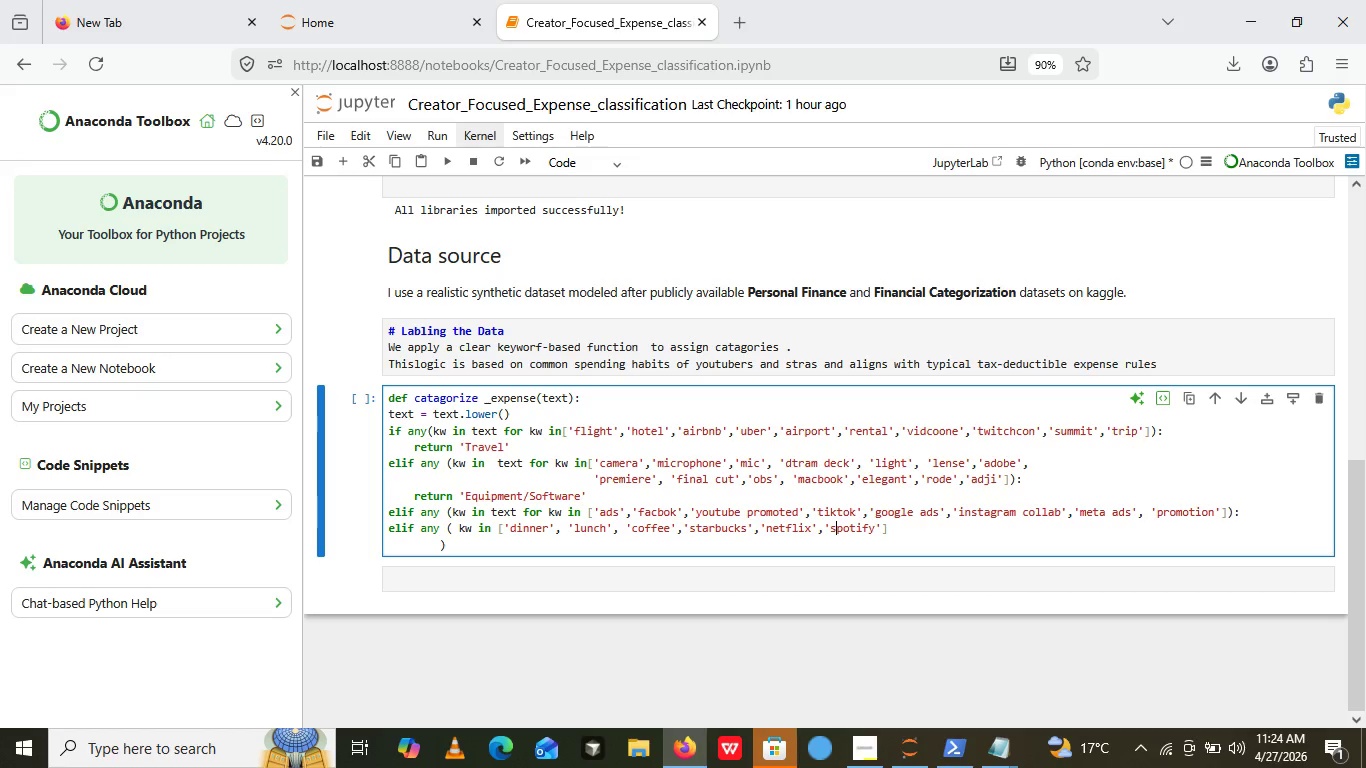 
key(Quote)
 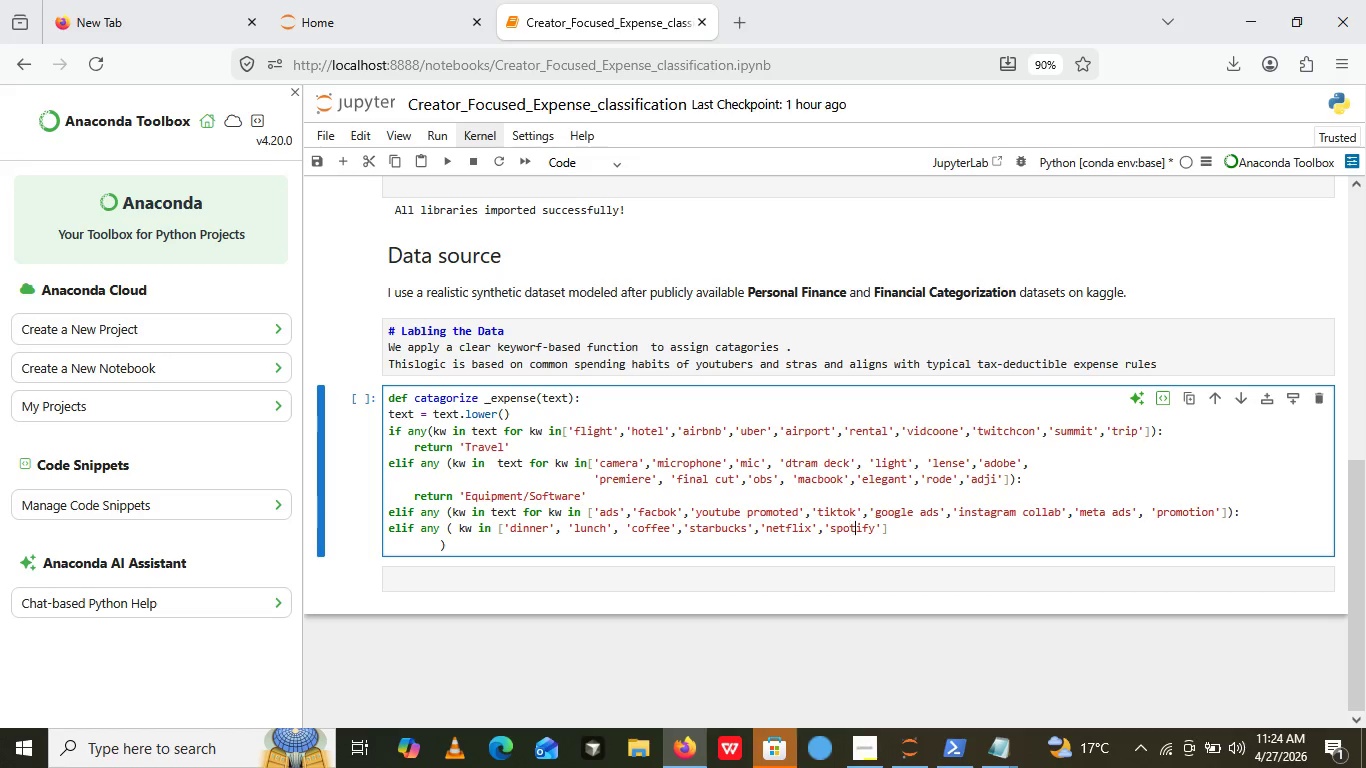 
key(ArrowRight)
 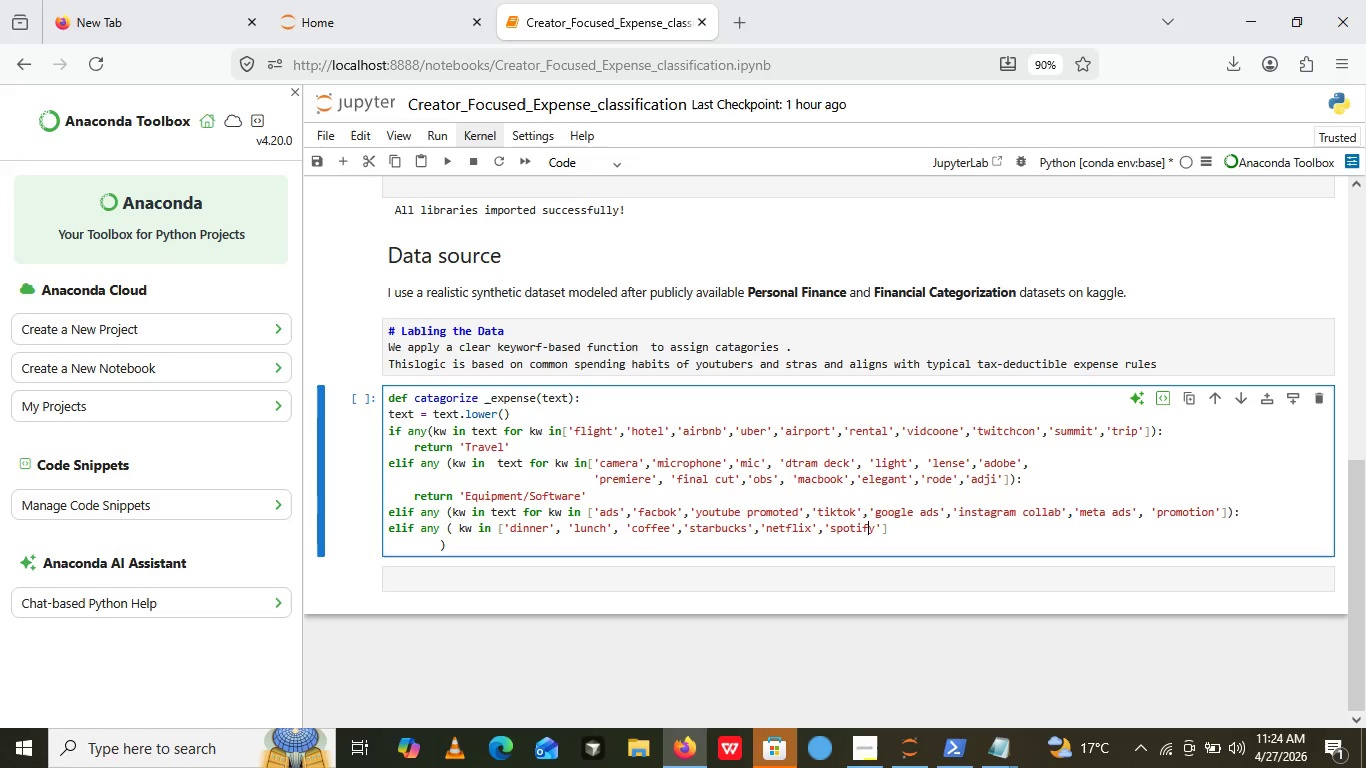 
key(ArrowRight)
 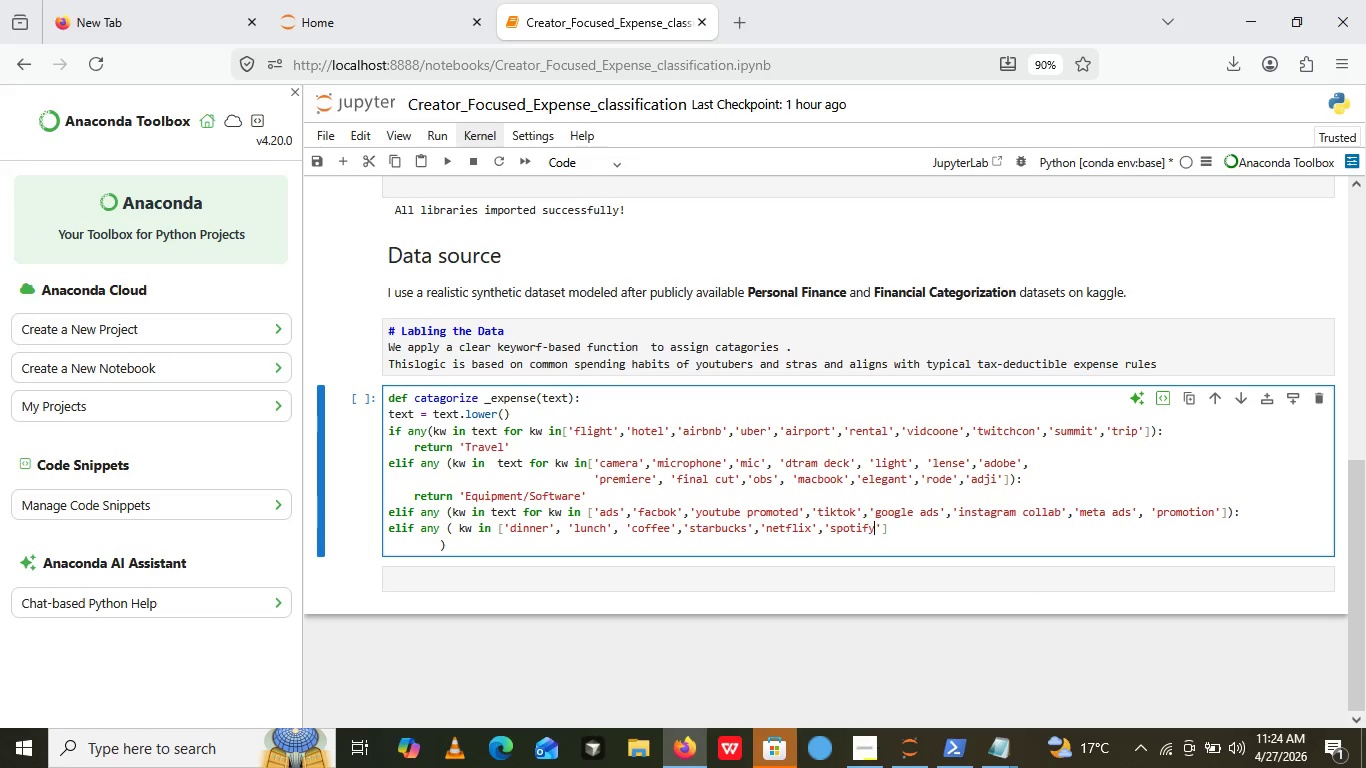 
key(ArrowRight)
 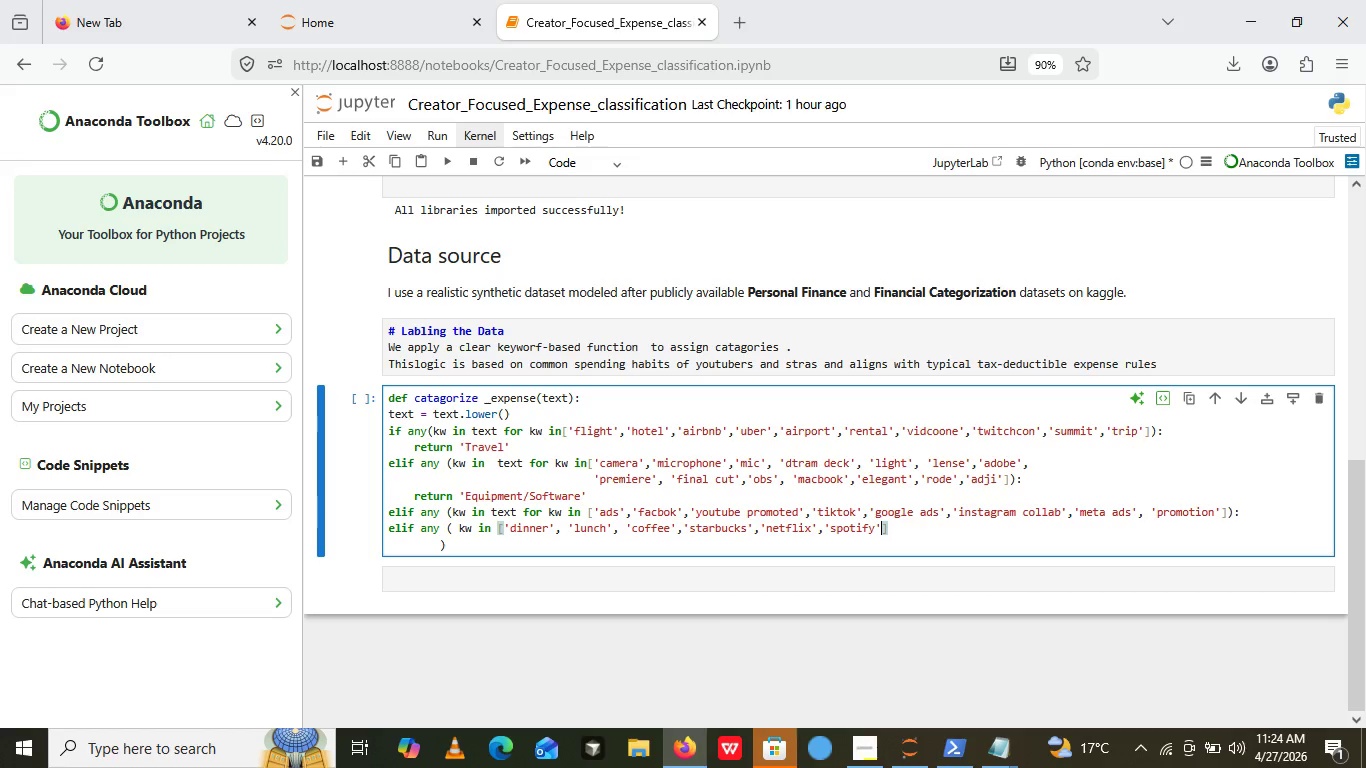 
key(ArrowRight)
 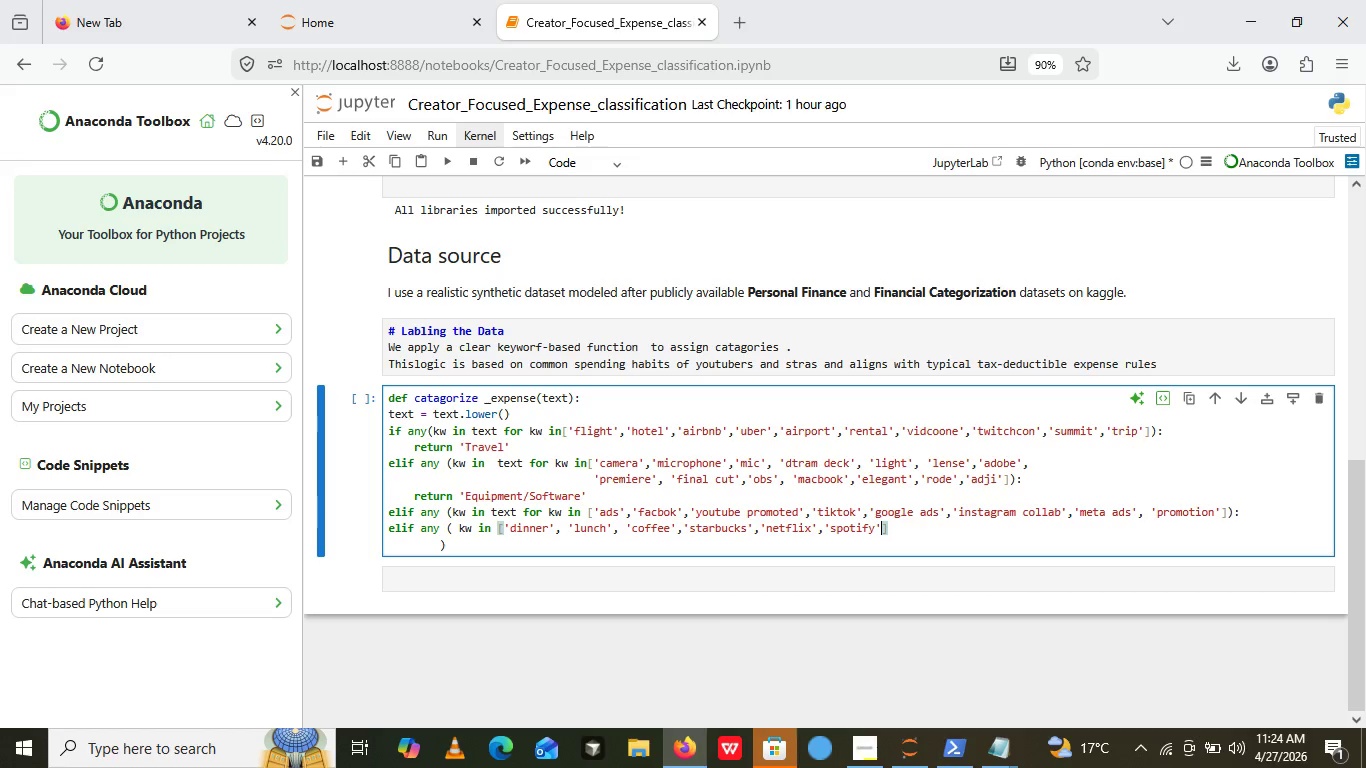 
key(ArrowRight)
 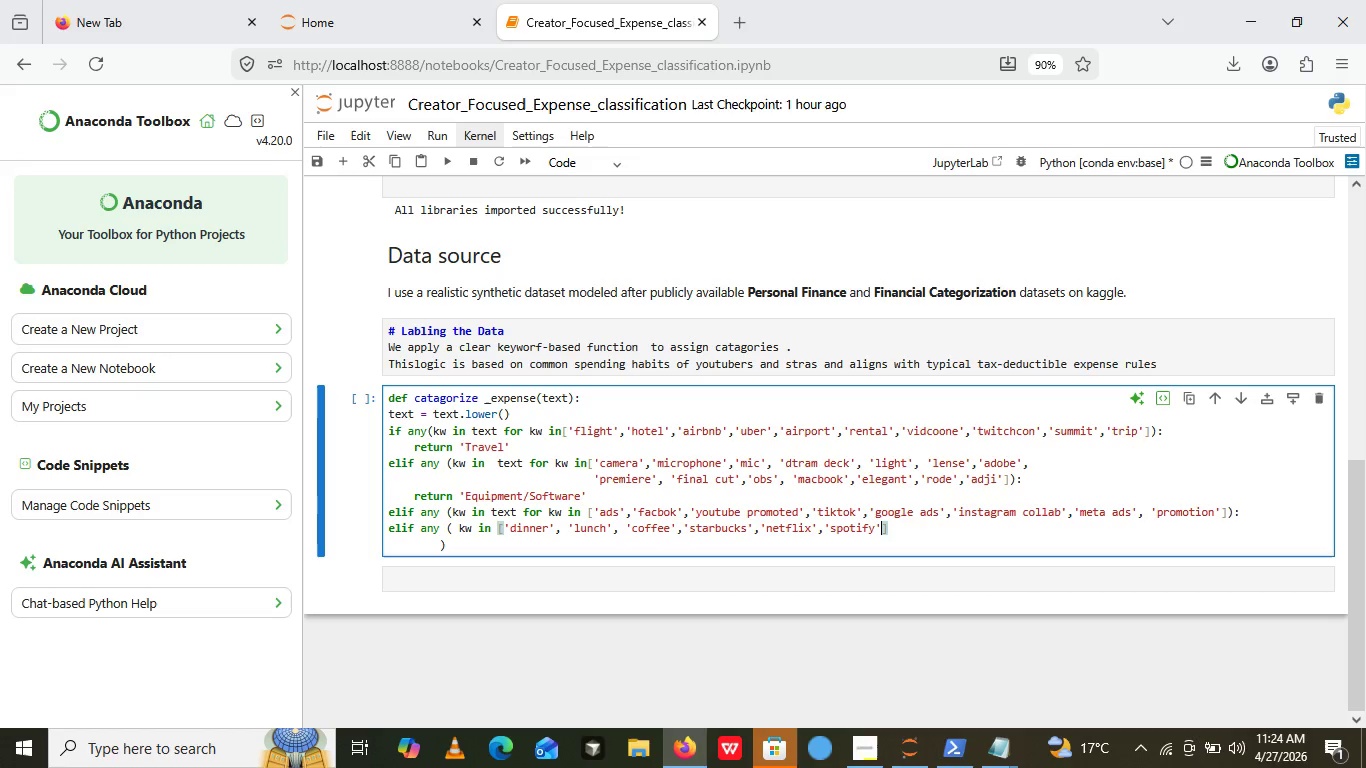 
key(ArrowRight)
 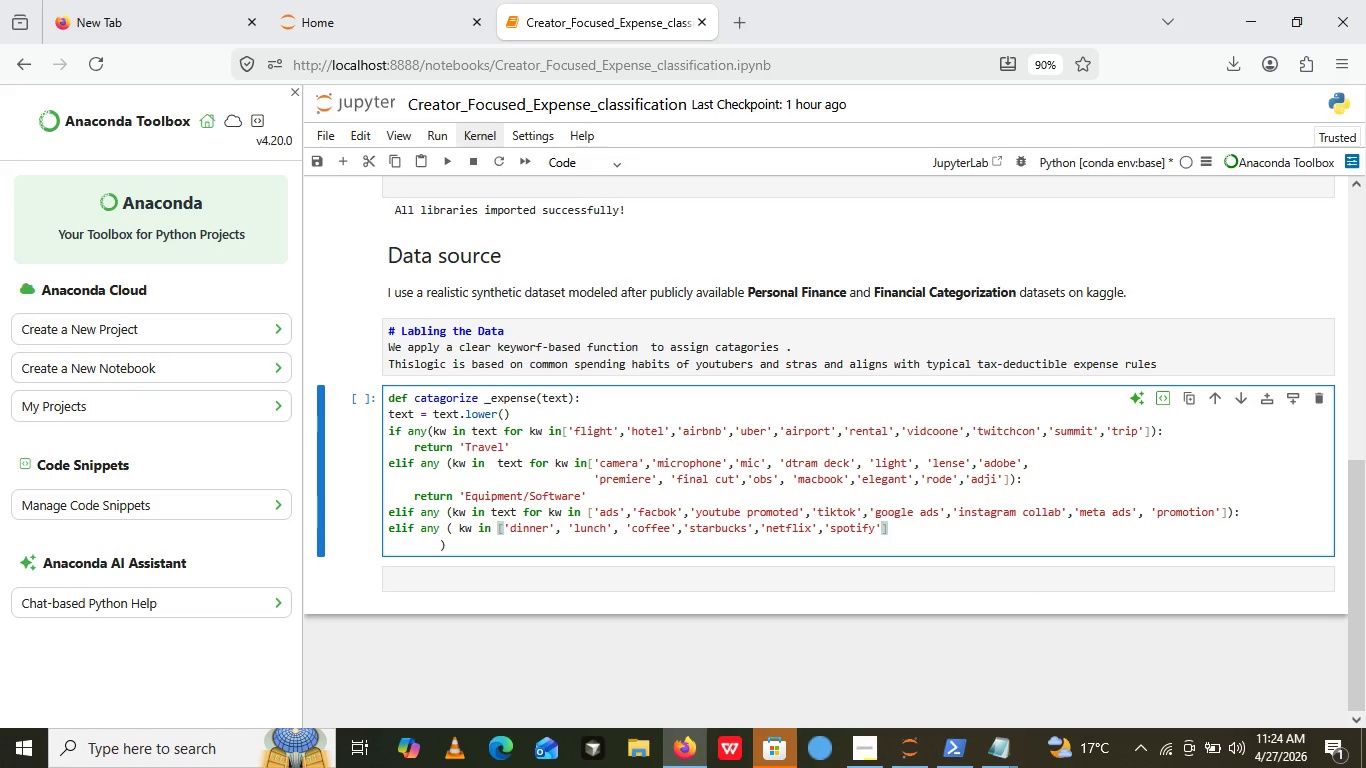 
key(ArrowRight)
 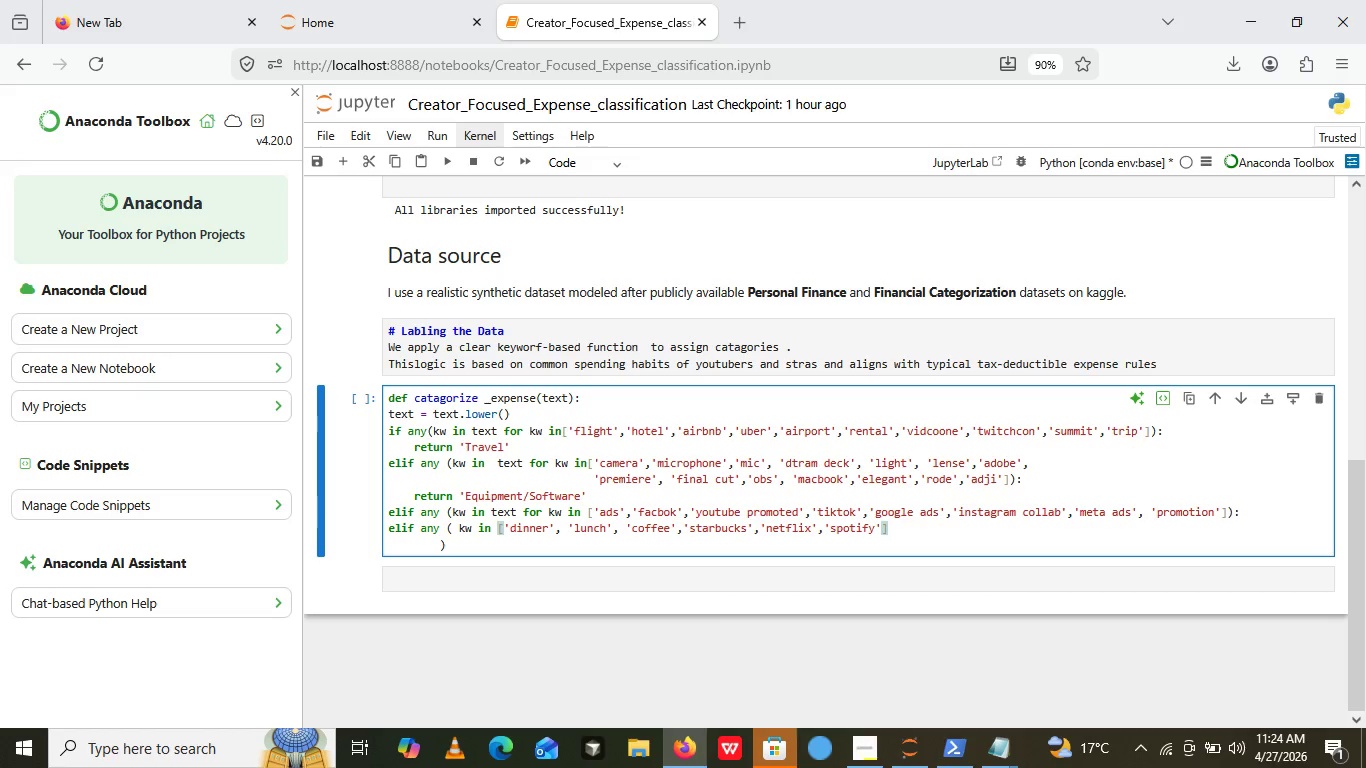 
key(ArrowRight)
 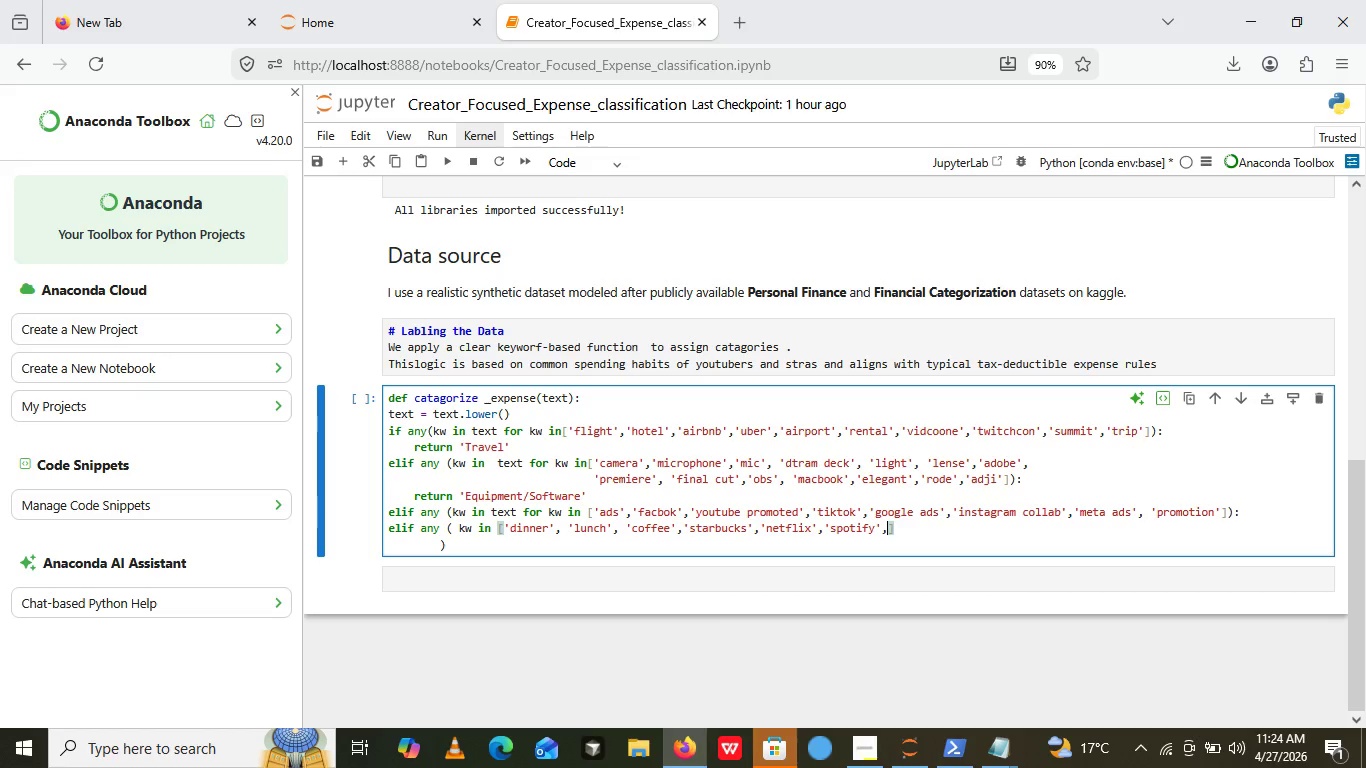 
key(Comma)
 